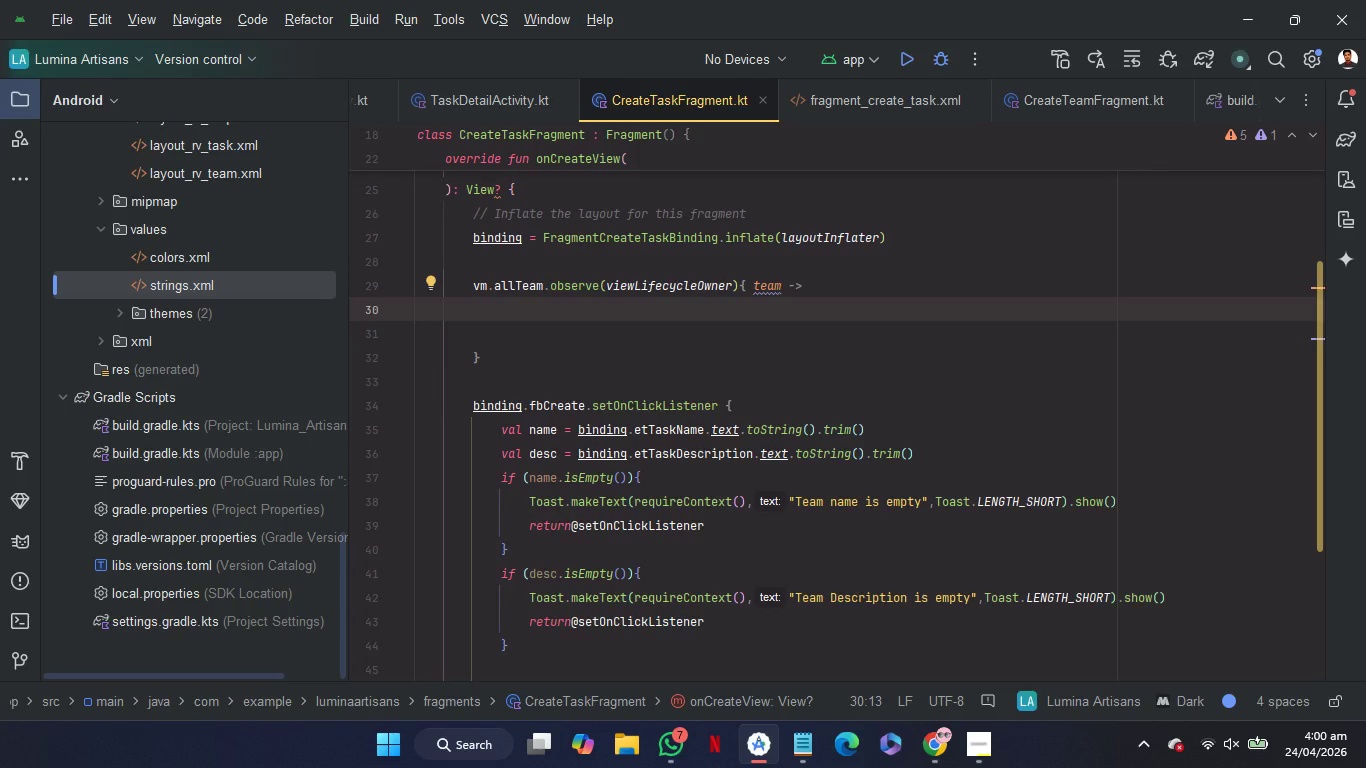 
type(tea)
 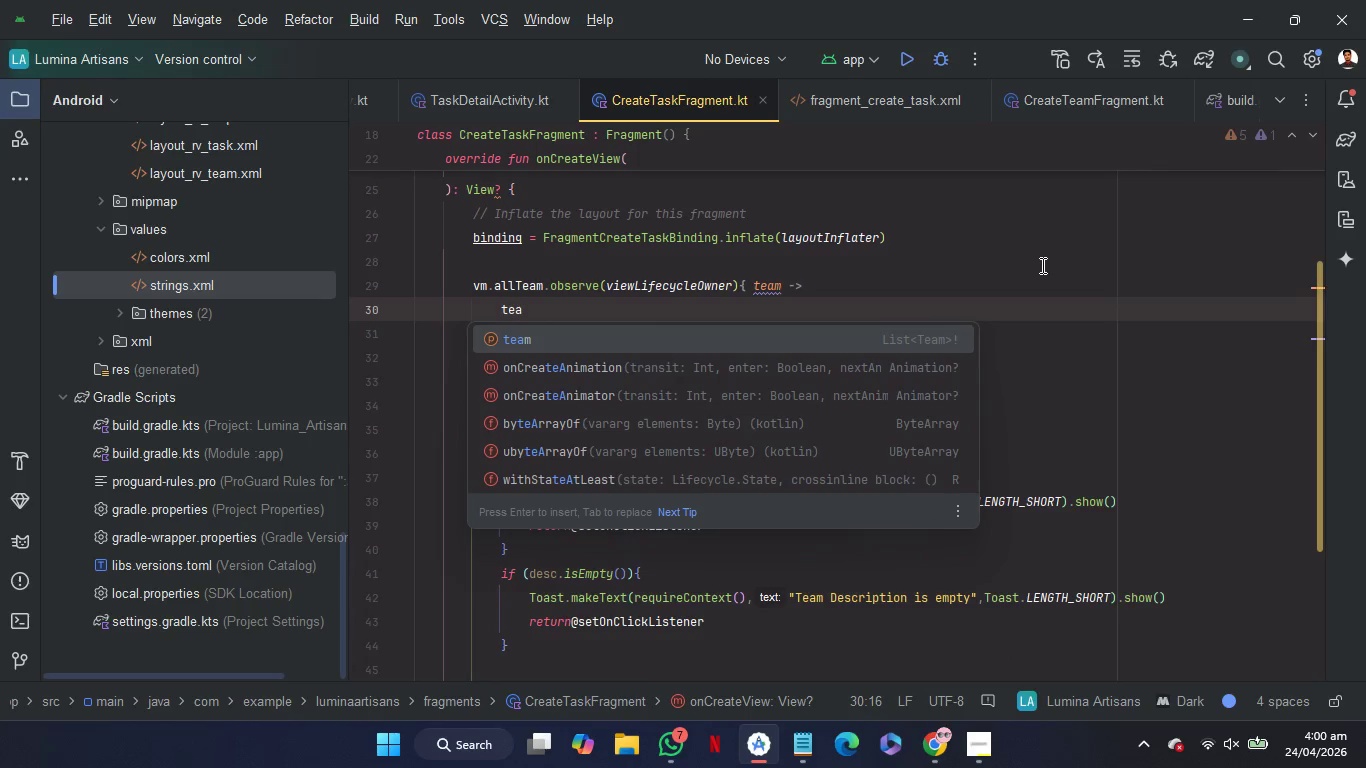 
scroll: coordinate [1034, 277], scroll_direction: up, amount: 3.0
 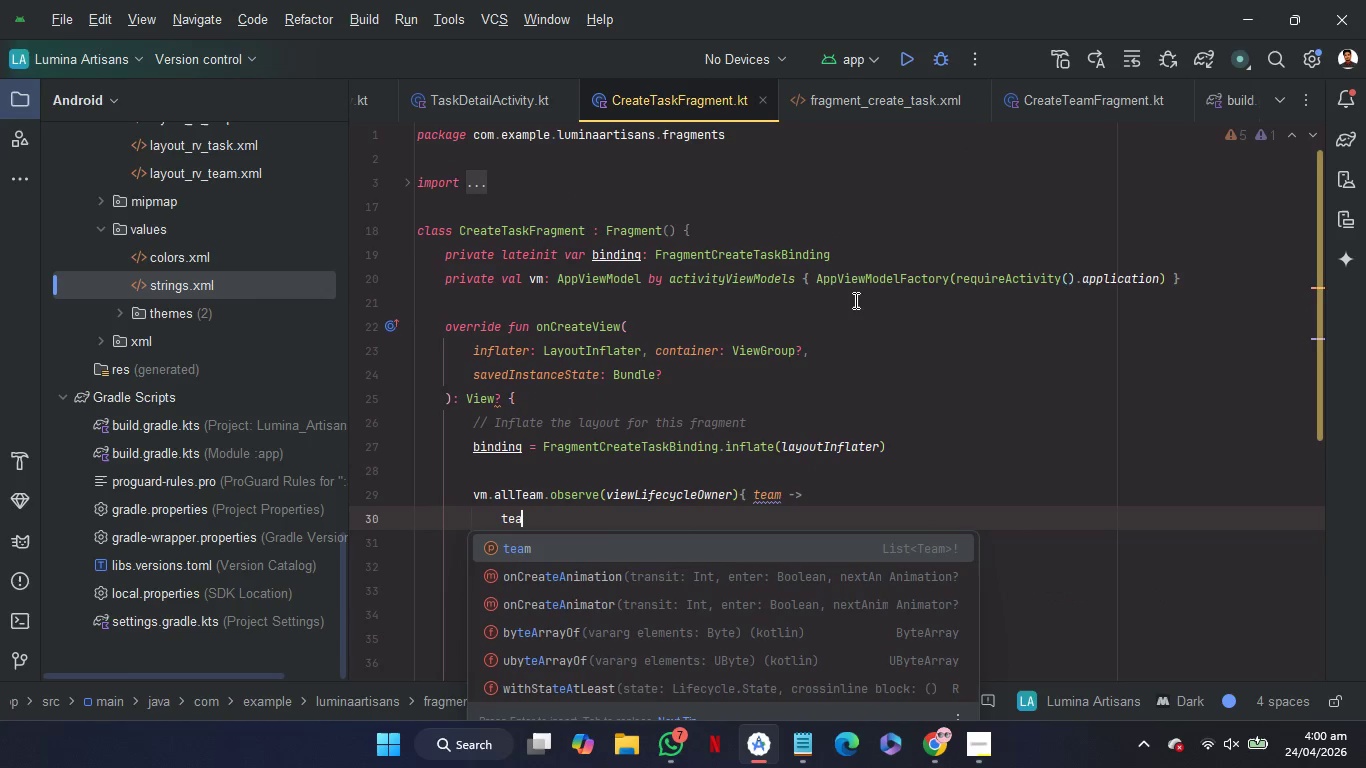 
left_click([854, 301])
 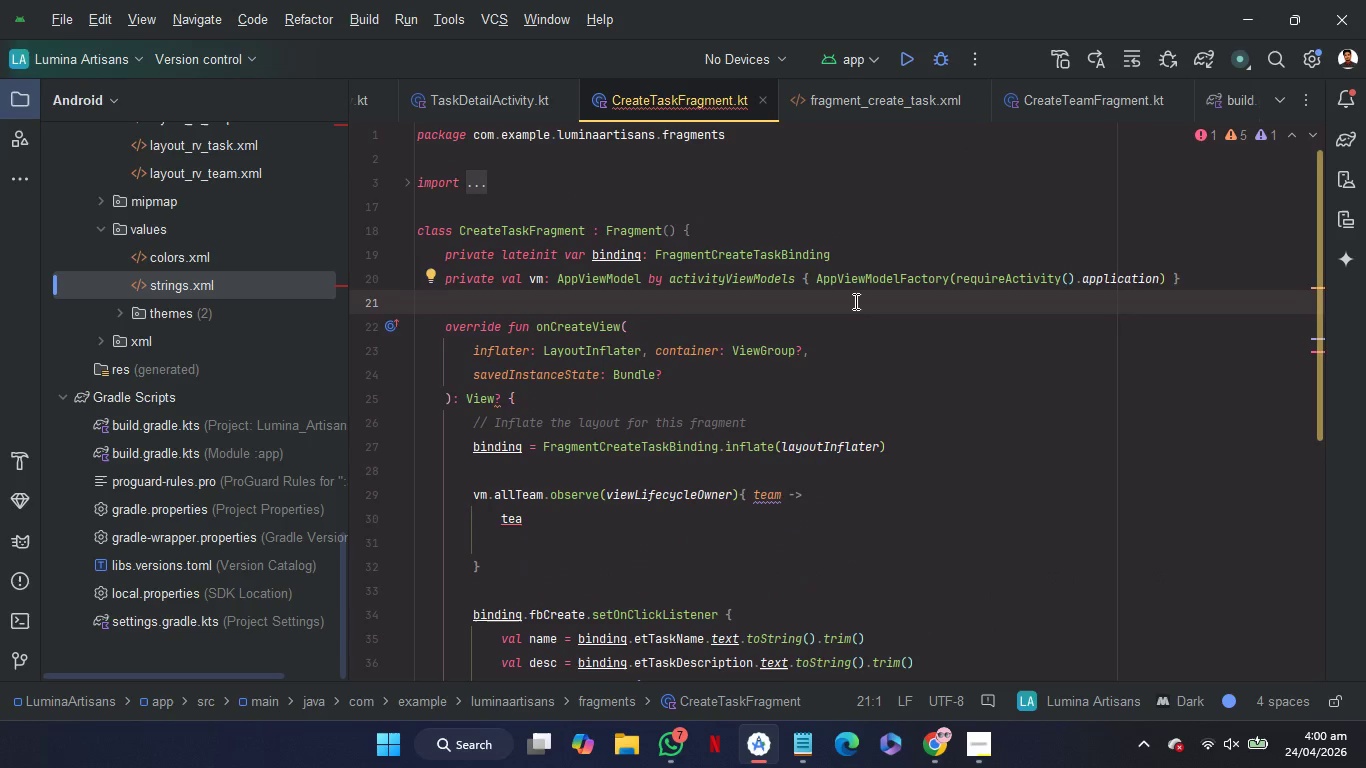 
key(Backspace)
 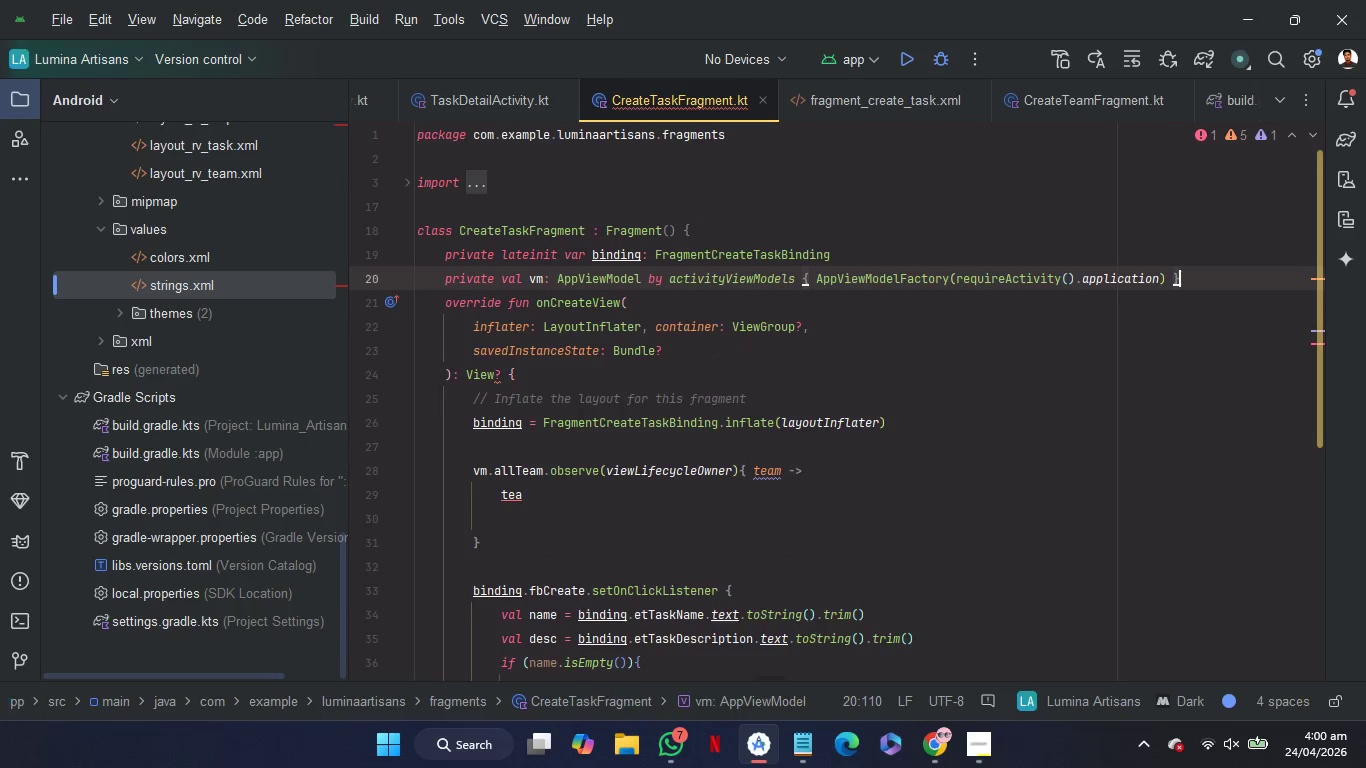 
key(Enter)
 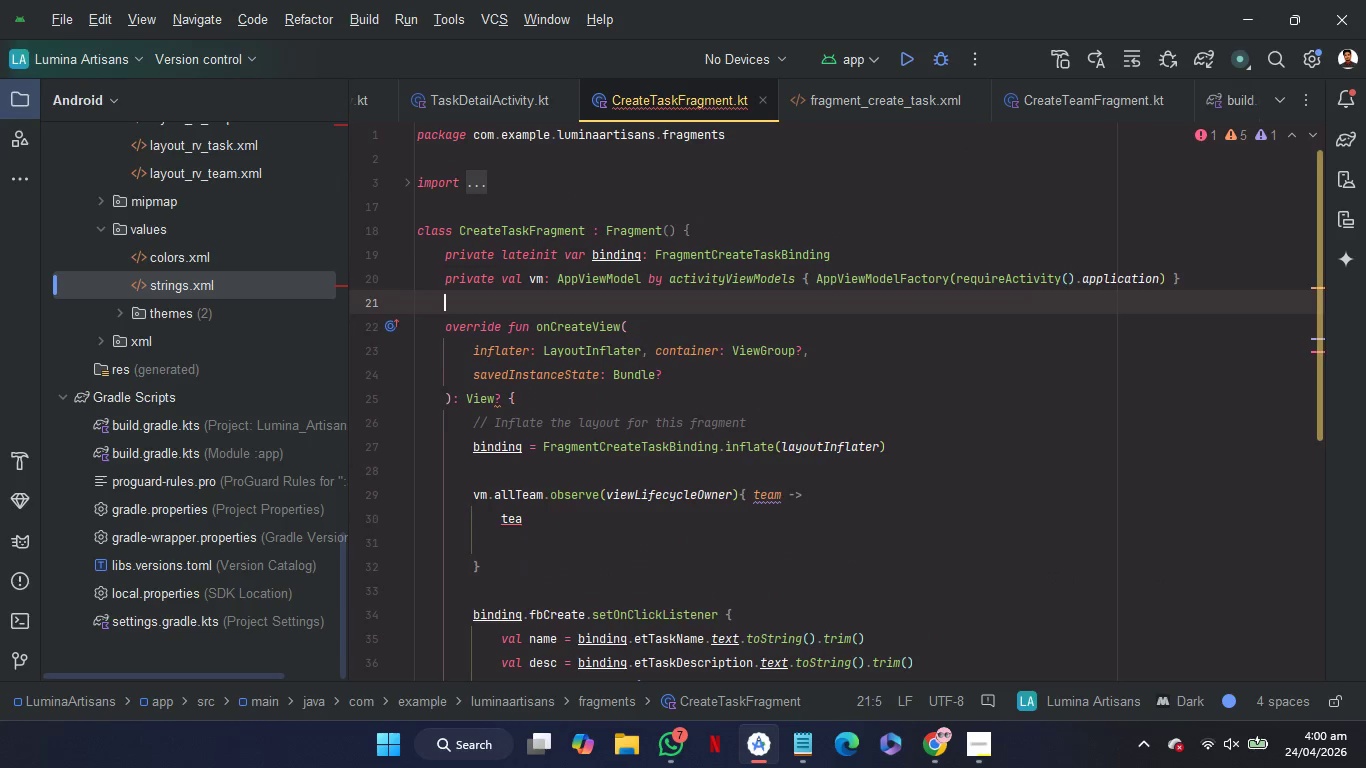 
key(Enter)
 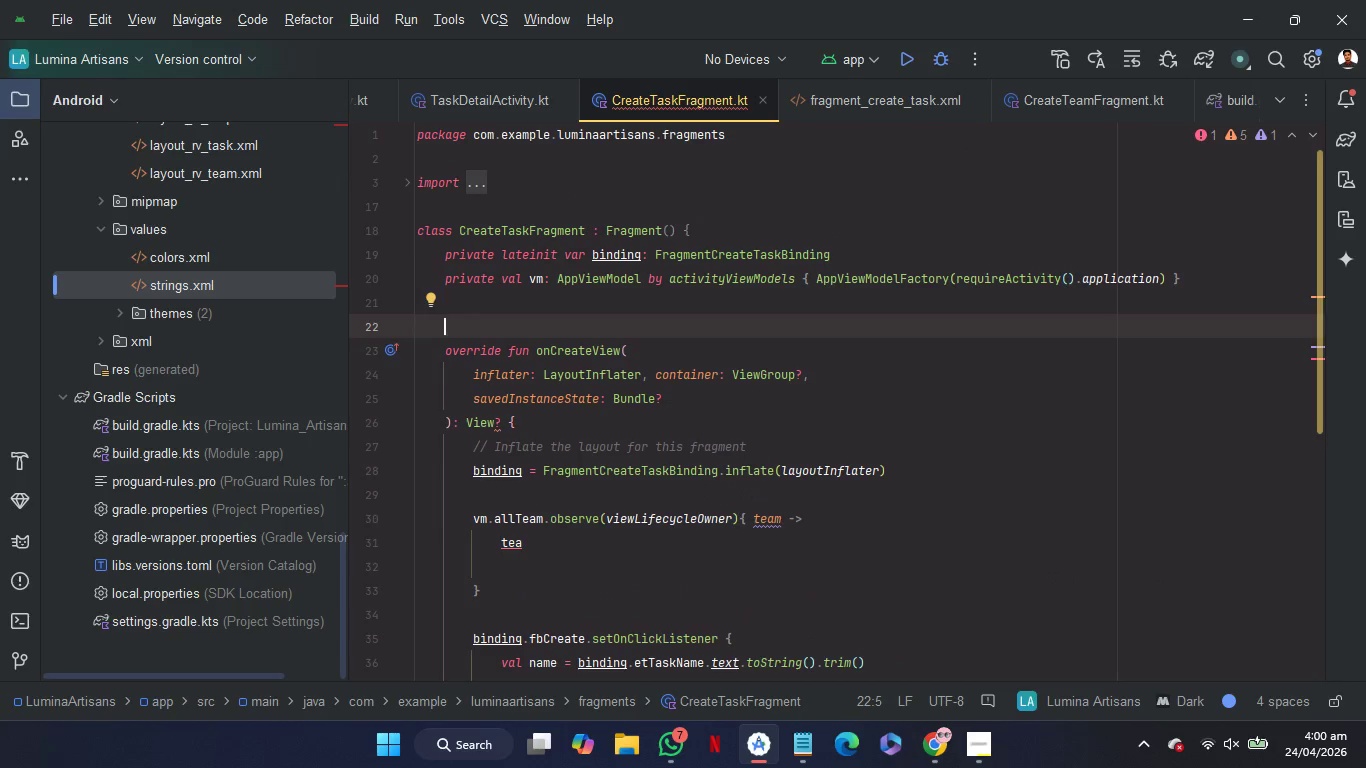 
key(ArrowUp)
 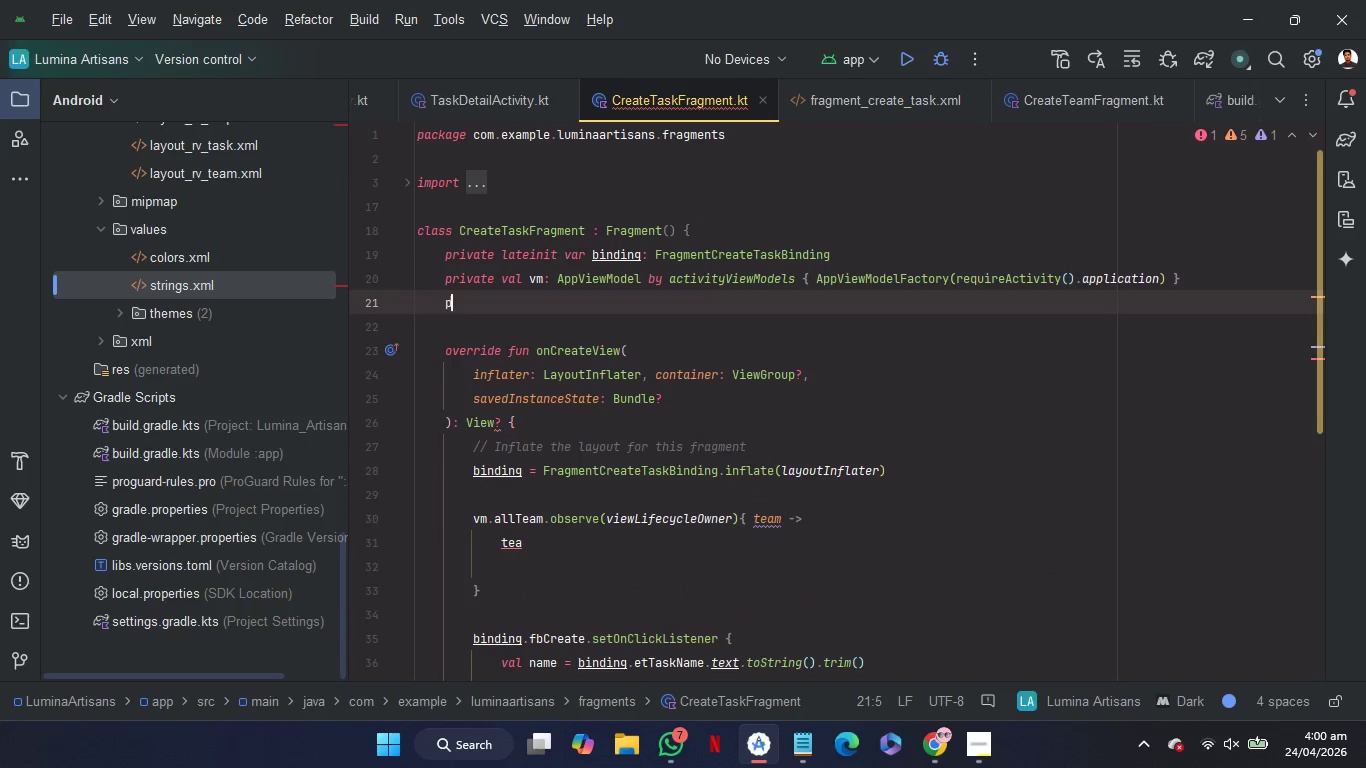 
type(pr)
 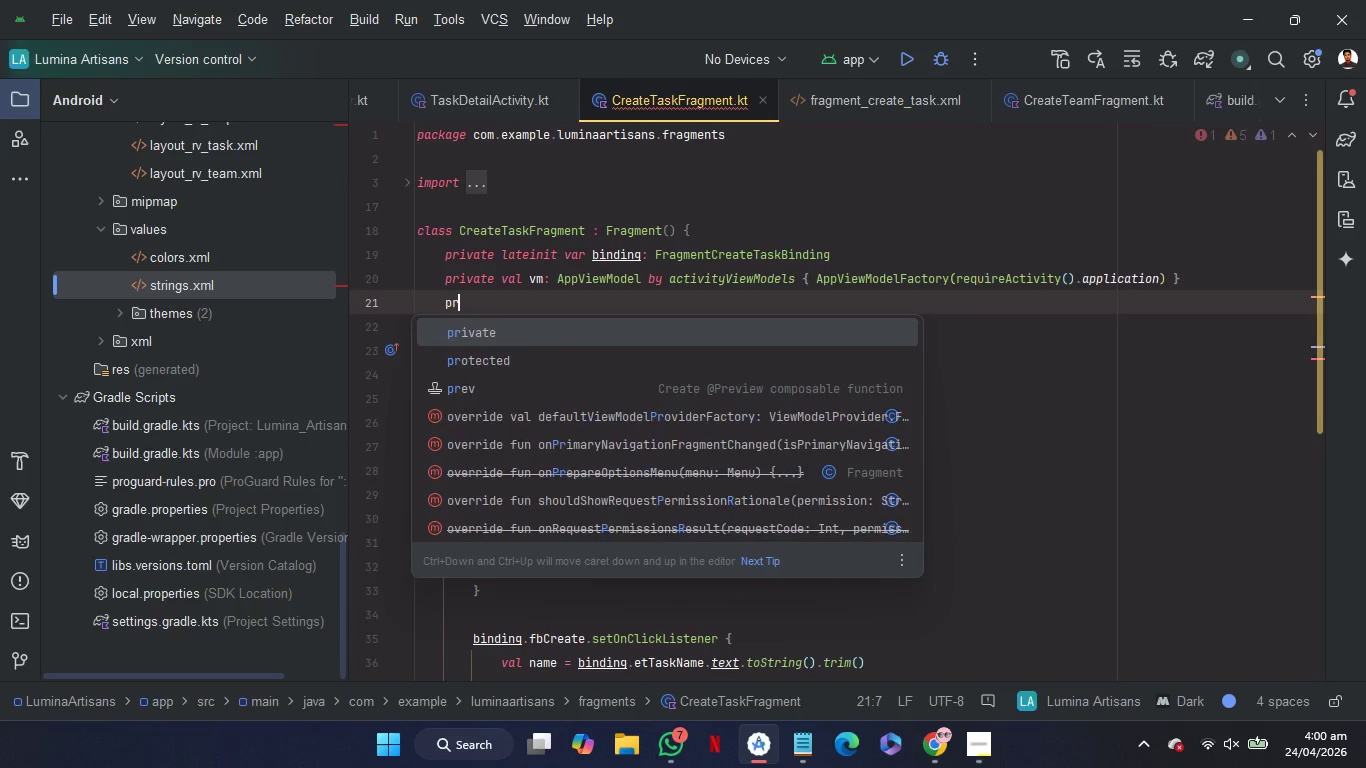 
key(Enter)
 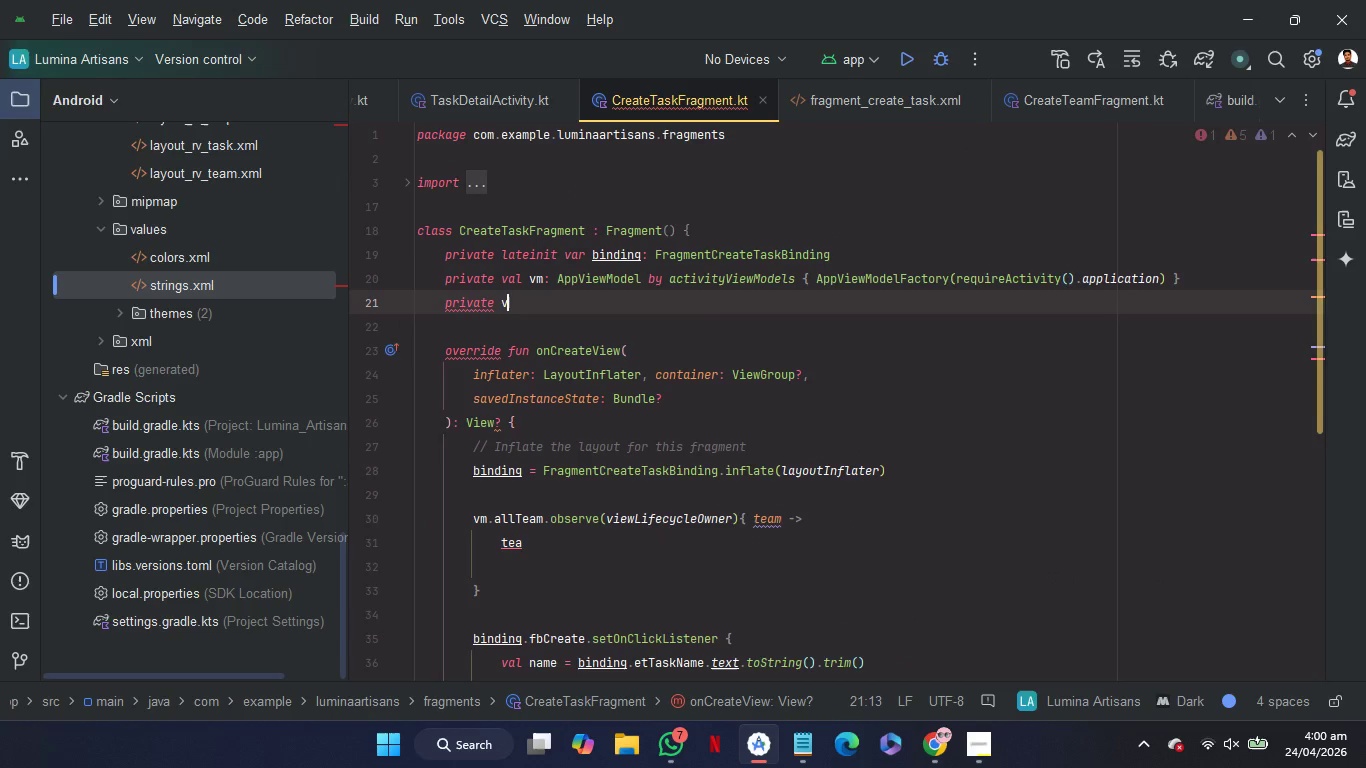 
type(va)
 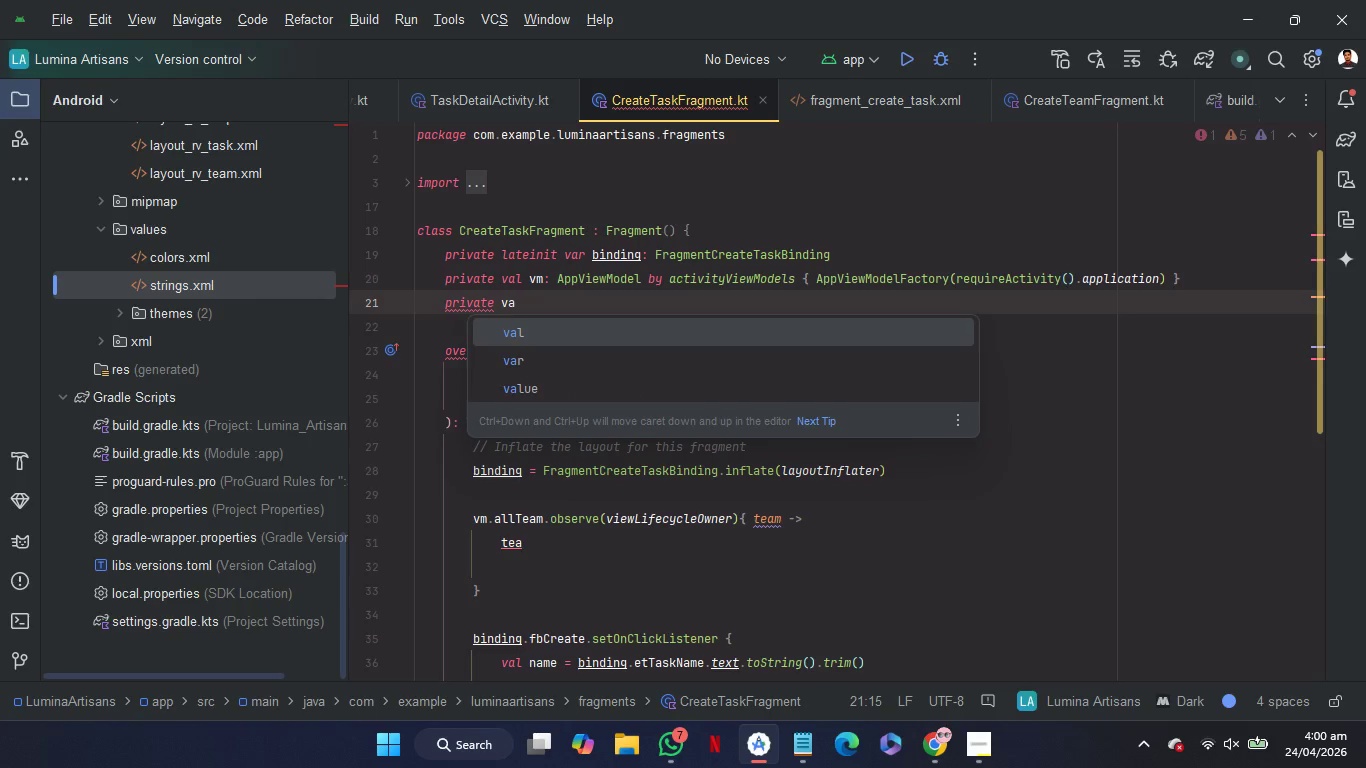 
key(ArrowDown)
 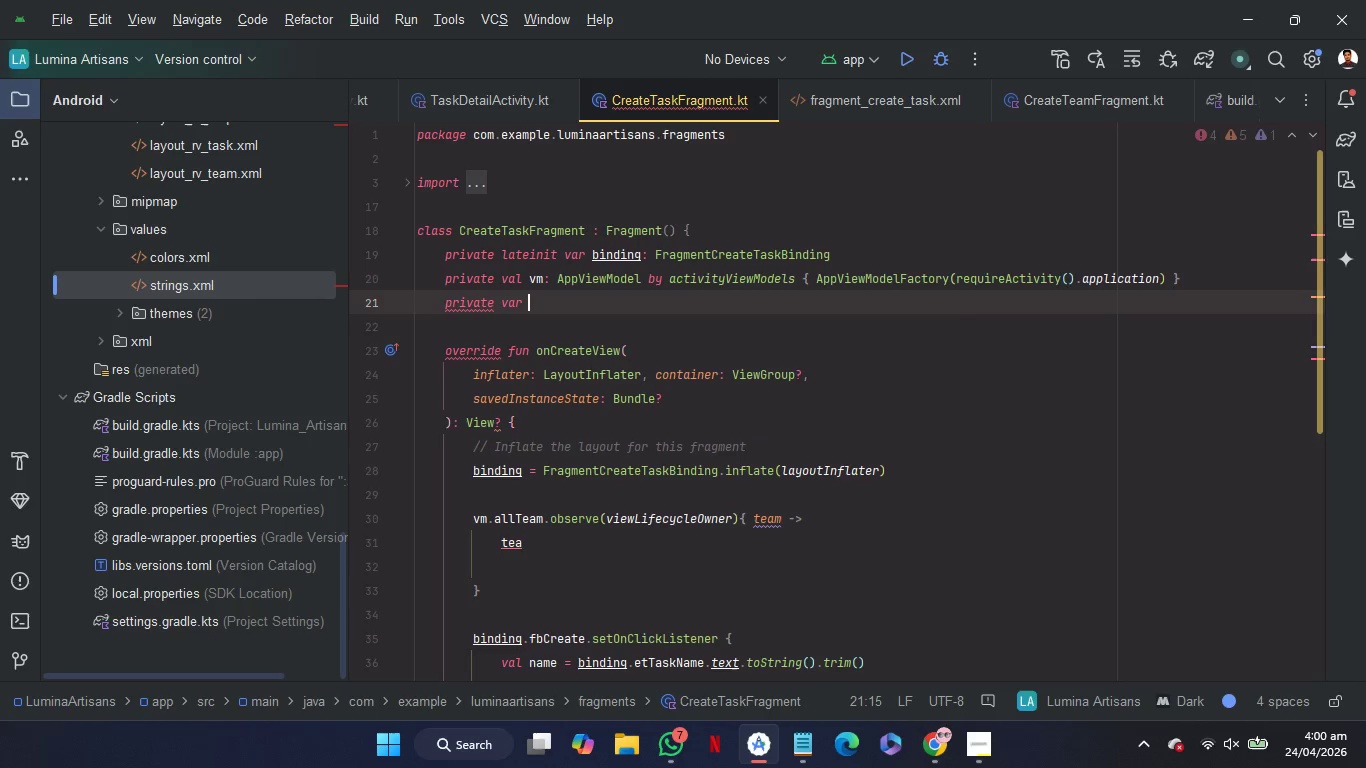 
key(Enter)
 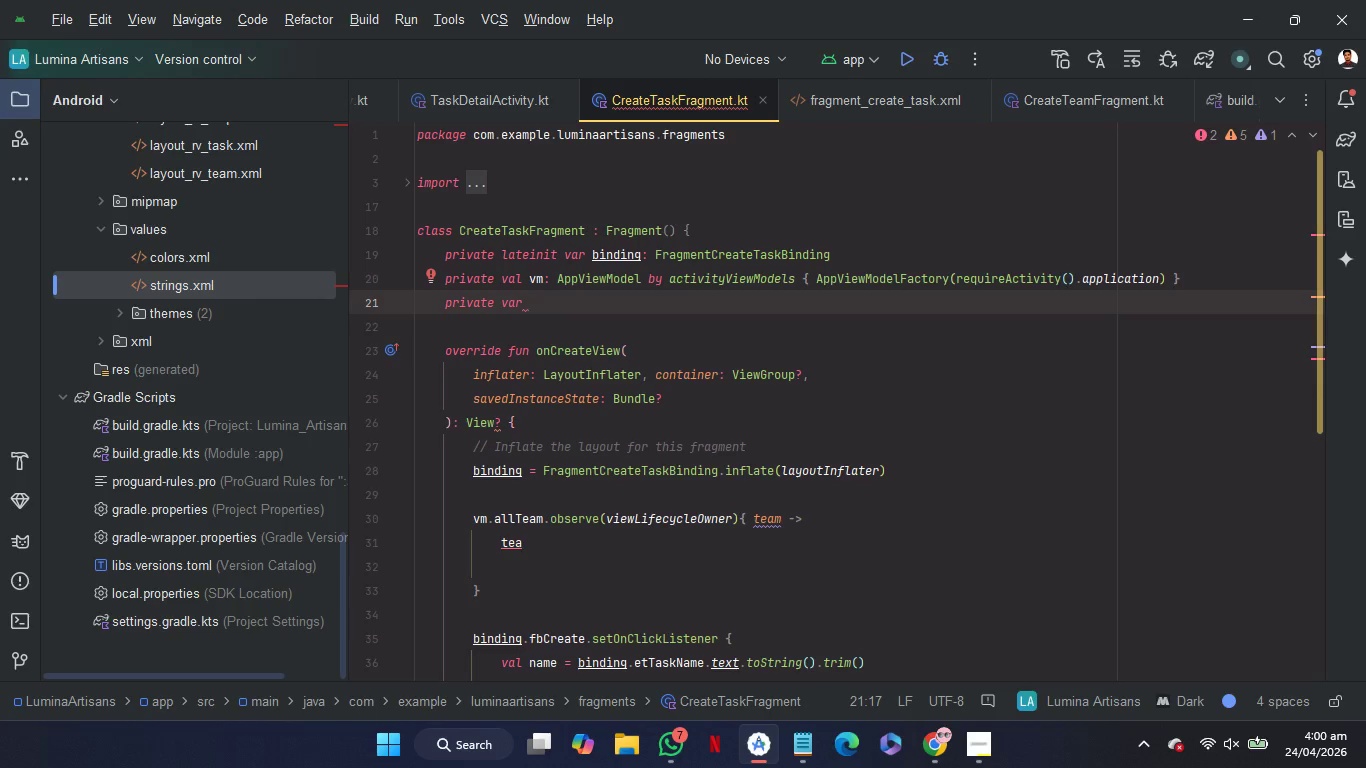 
type(teamId = lo)
key(Backspace)
type(i)
 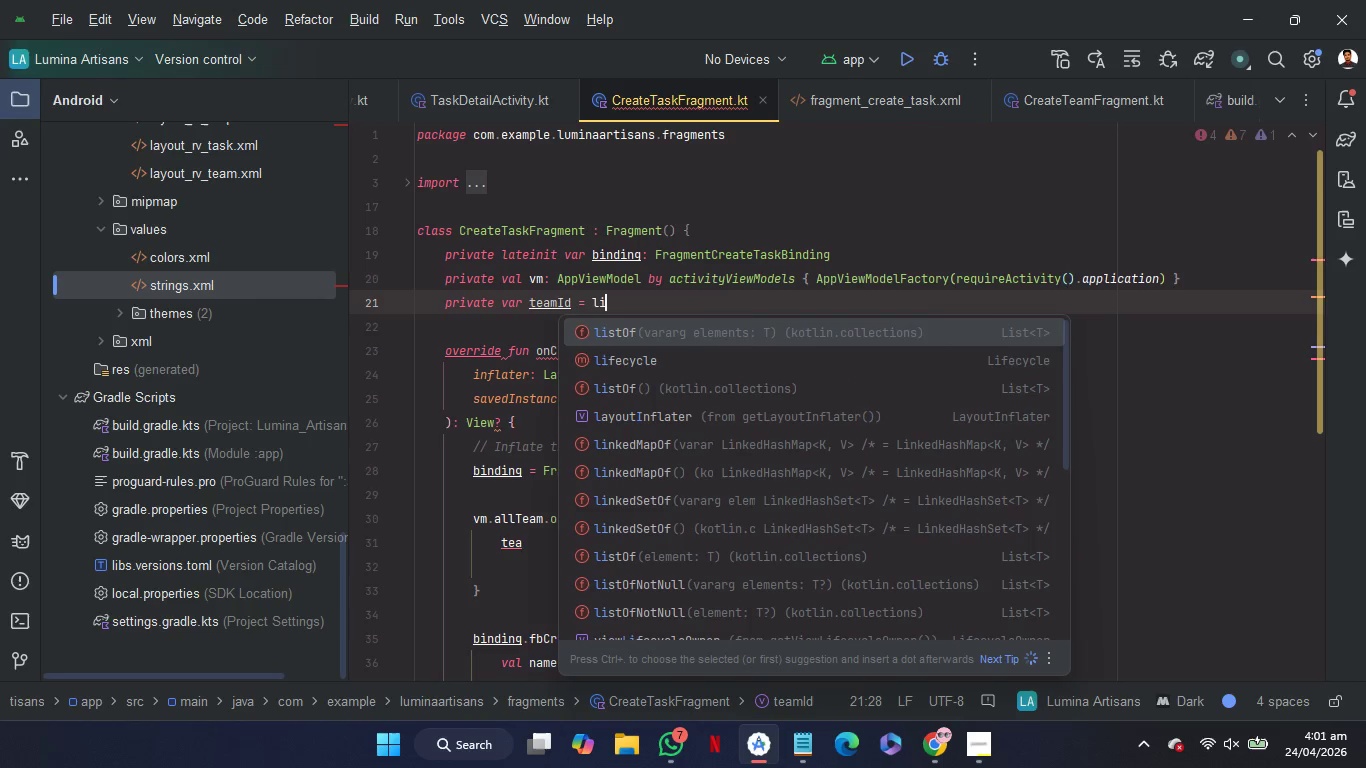 
wait(8.41)
 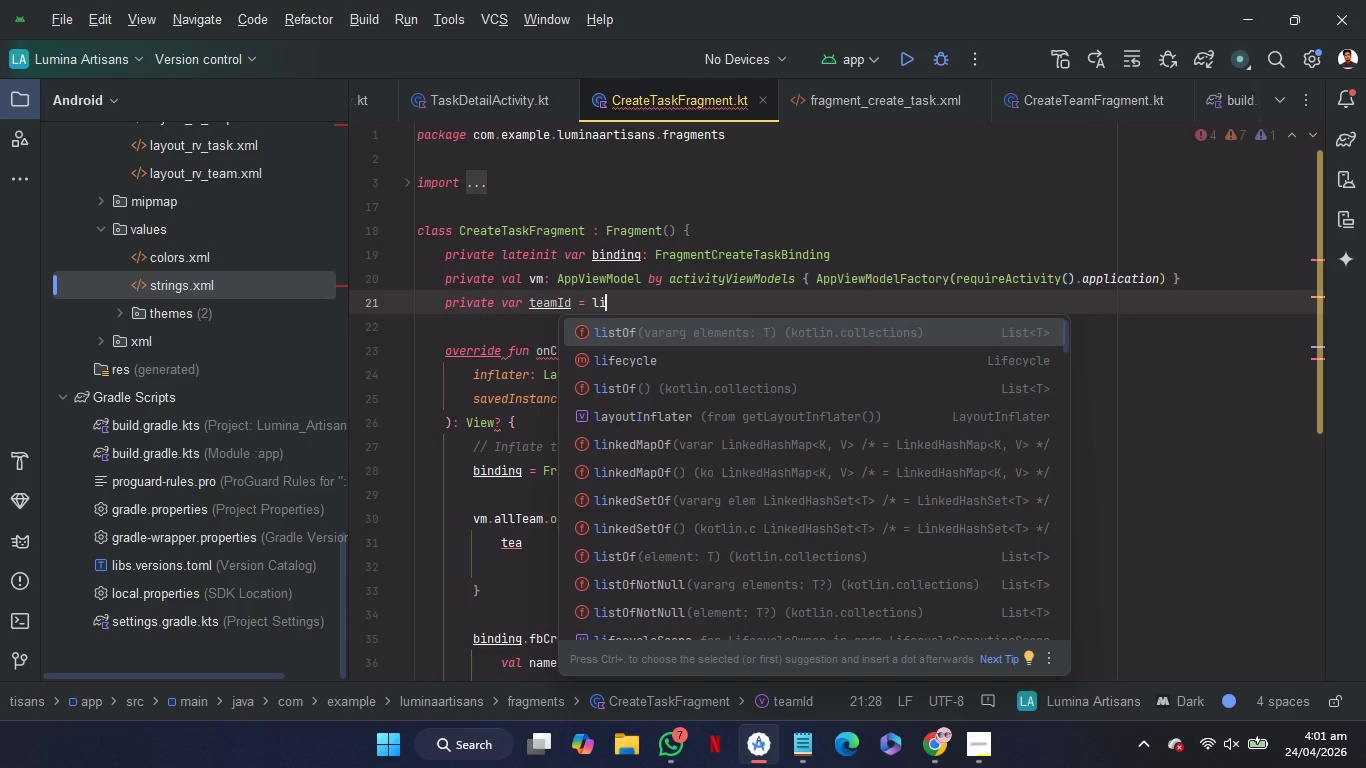 
key(ArrowDown)
 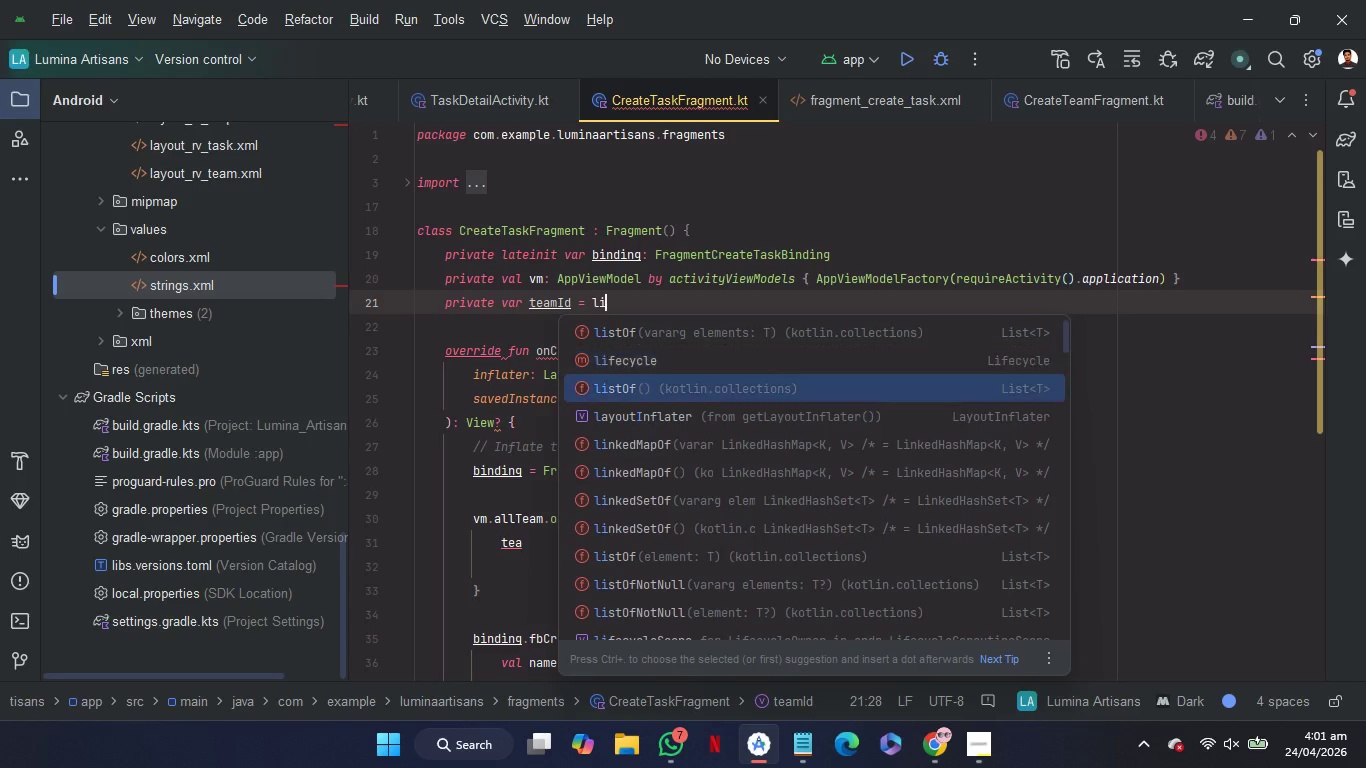 
key(ArrowDown)
 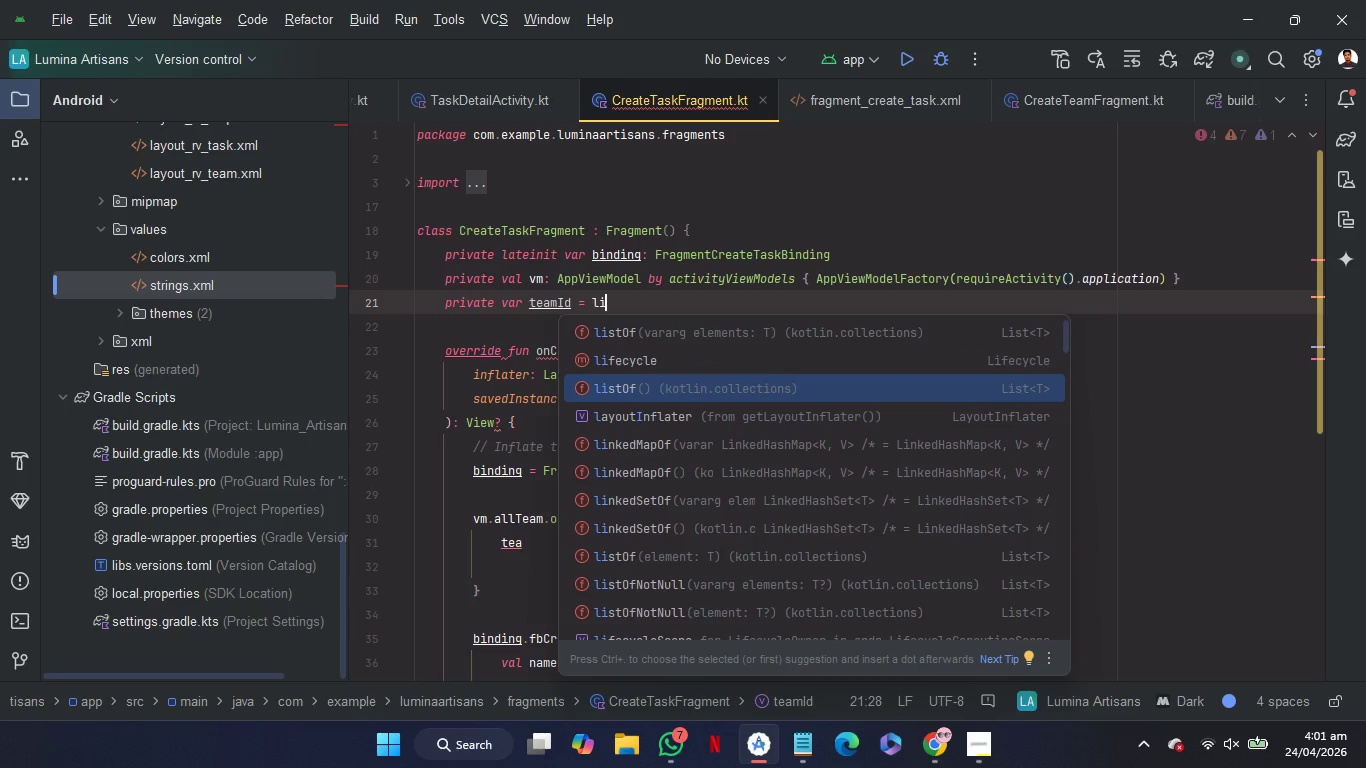 
key(Backspace)
 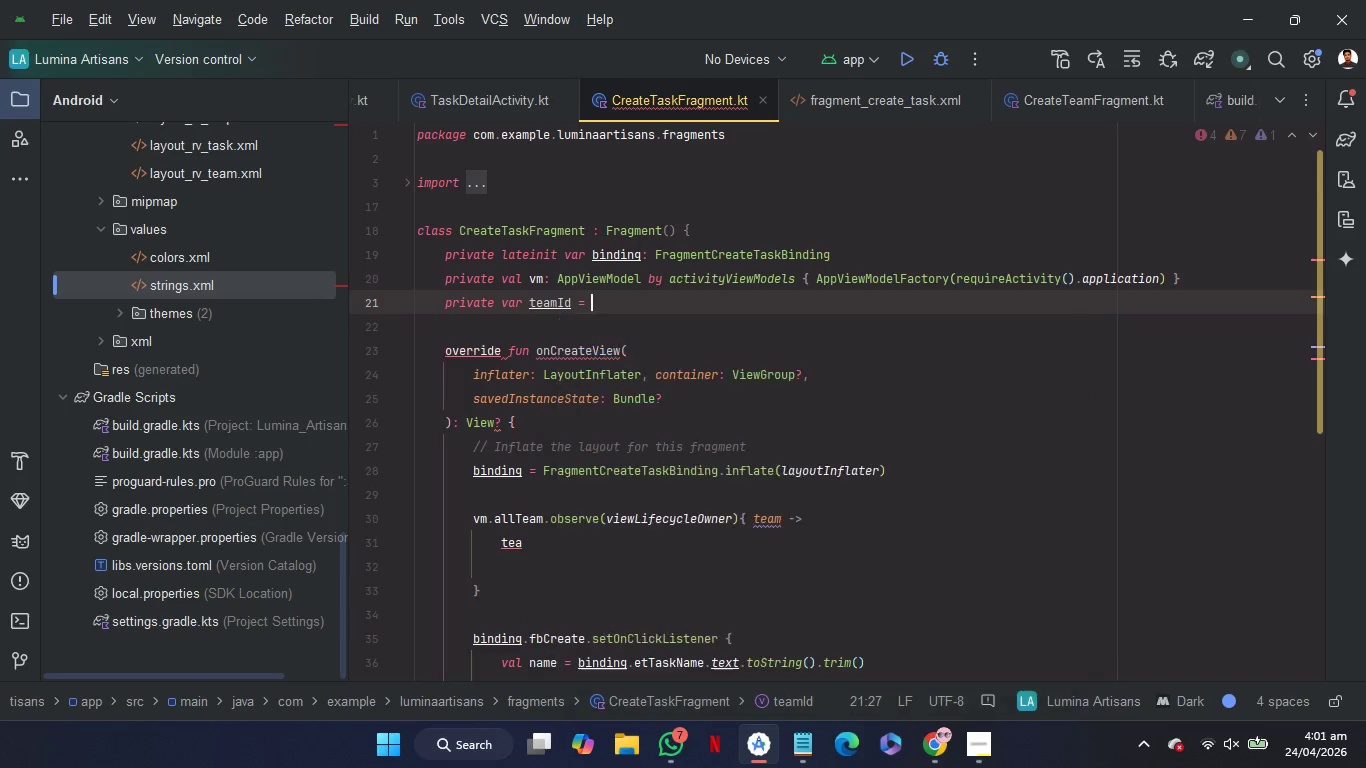 
key(Backspace)
 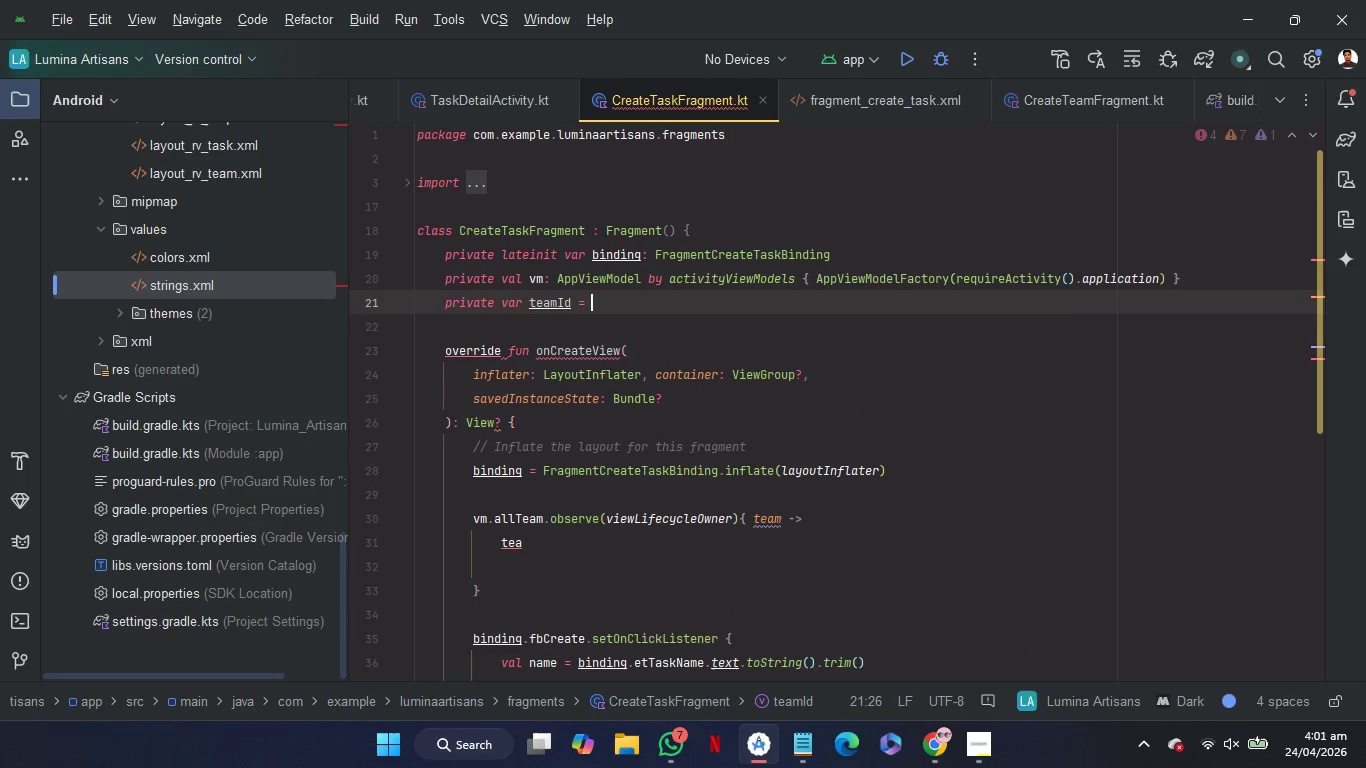 
key(Shift+L)
 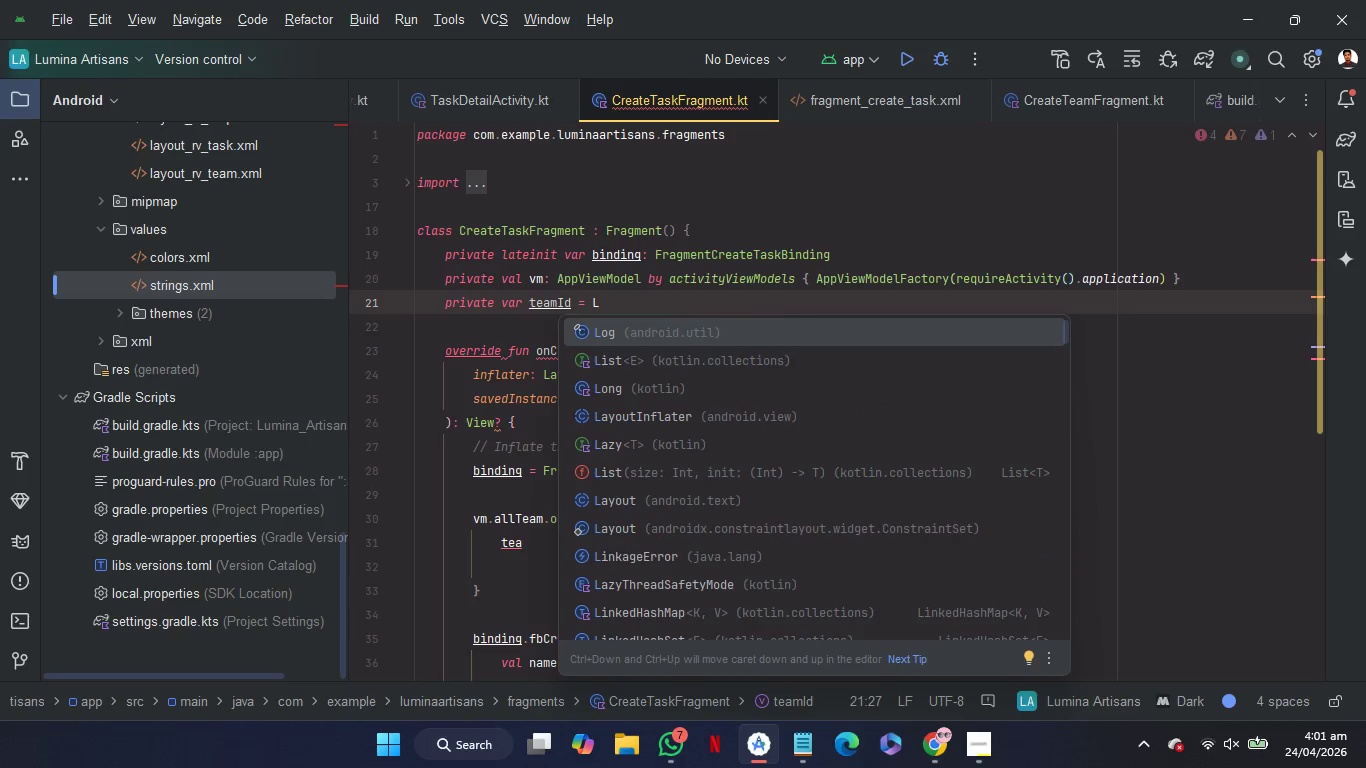 
key(Backspace)
type(li)
 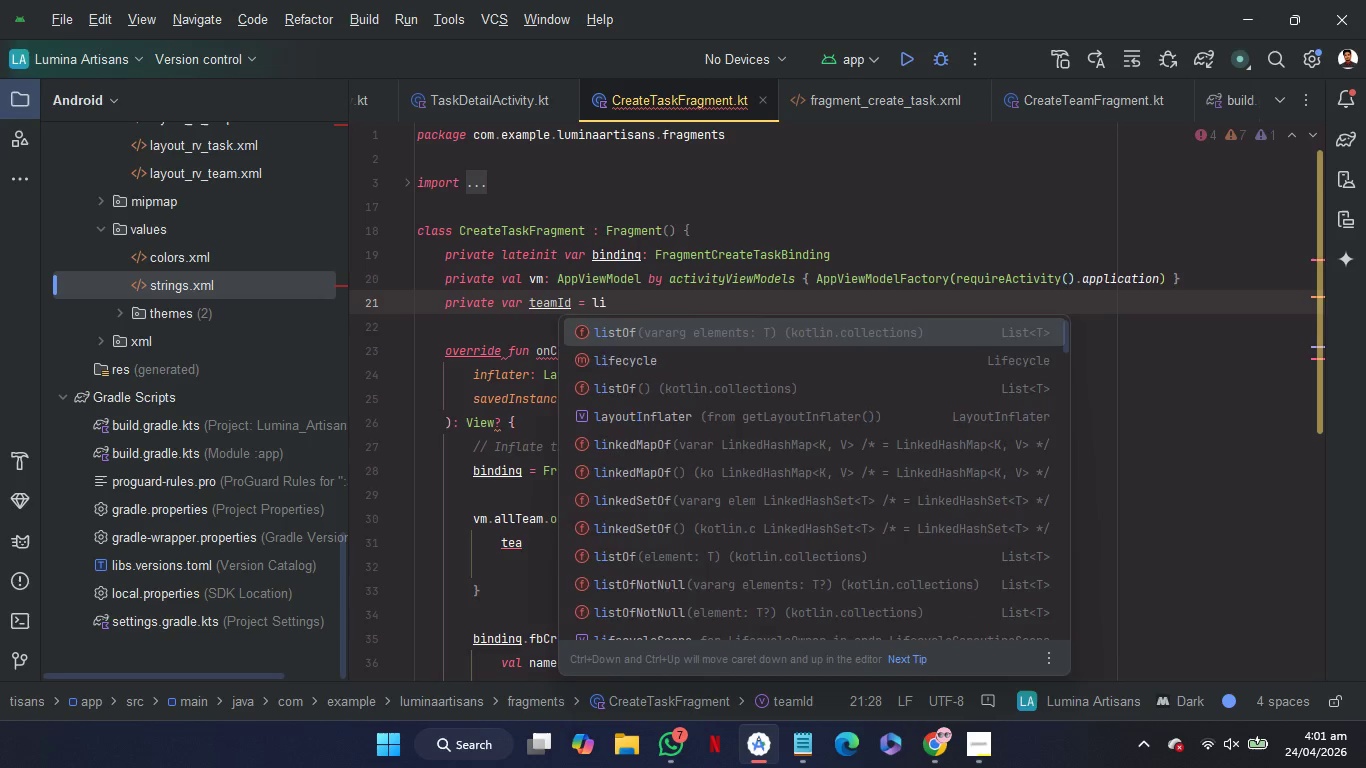 
key(Enter)
 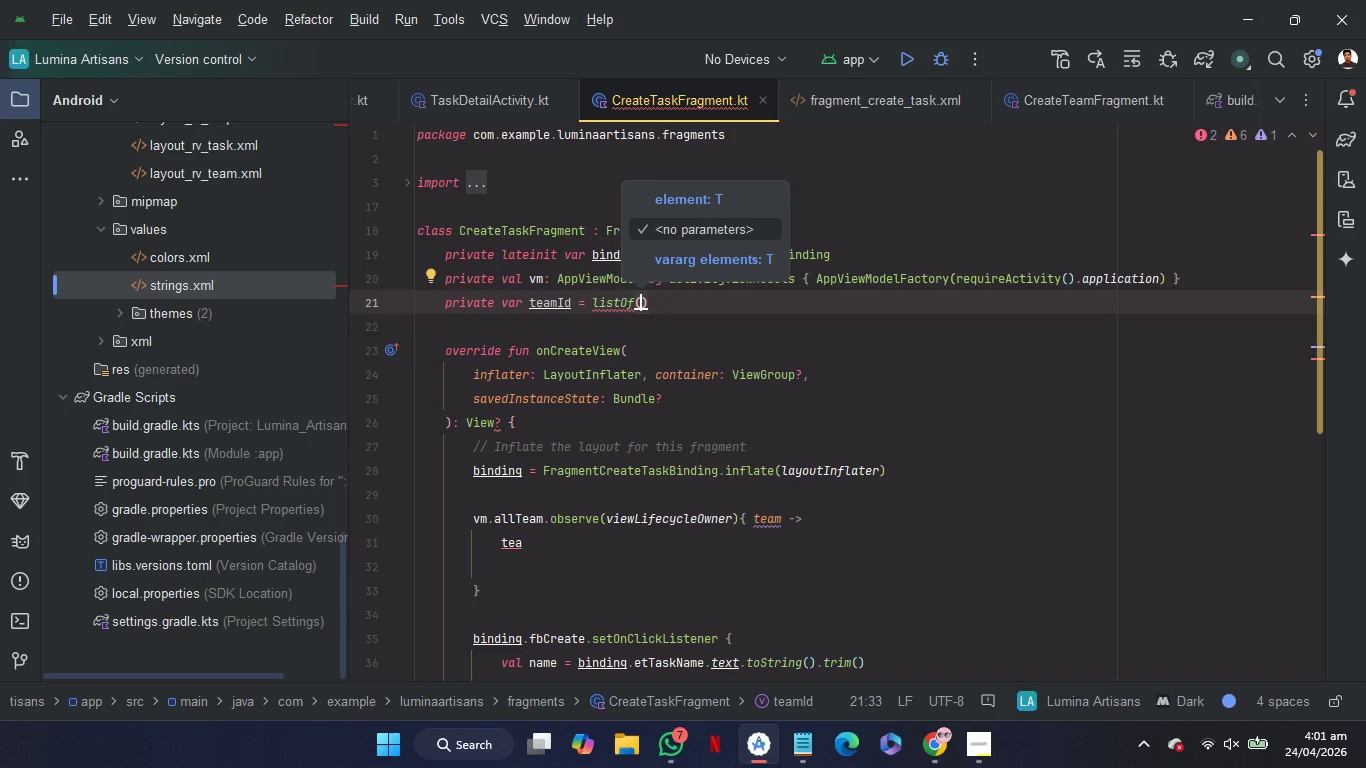 
key(ArrowLeft)
 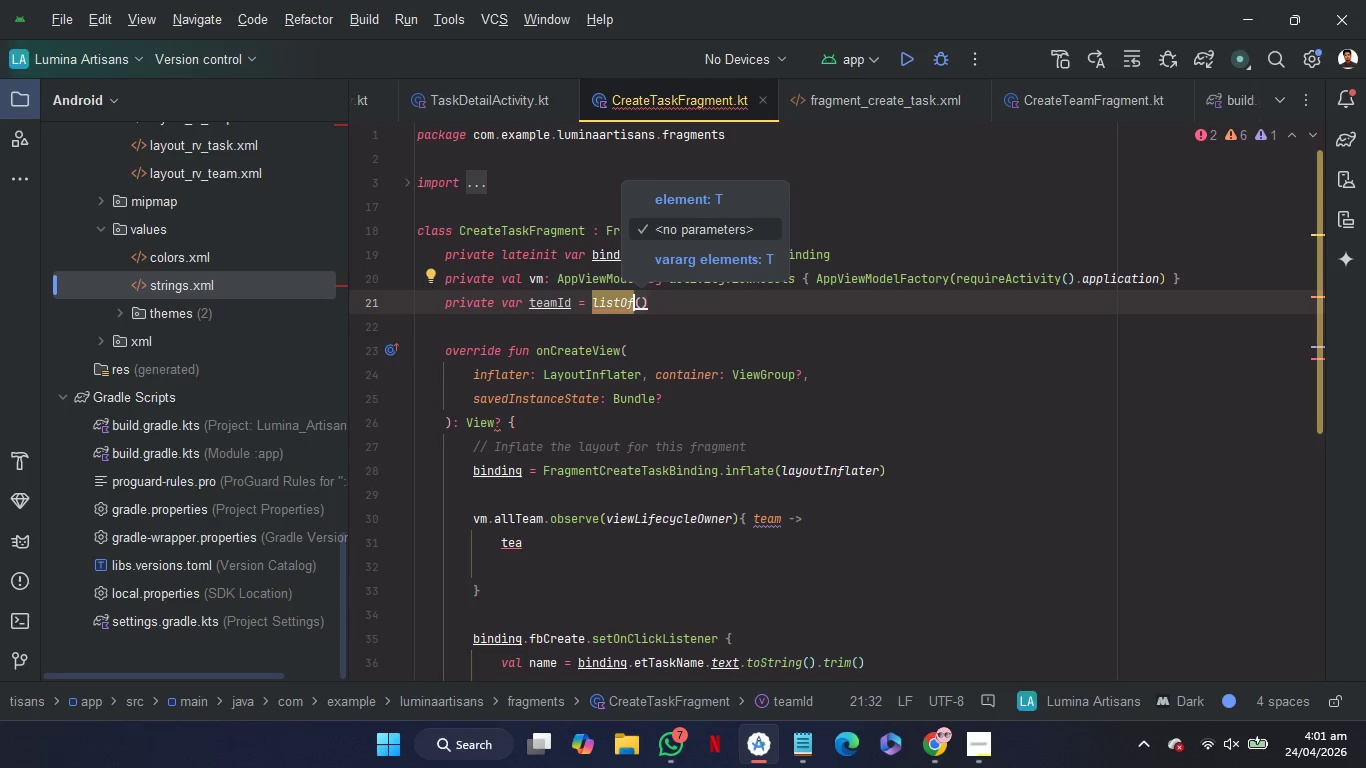 
key(Shift+Comma)
 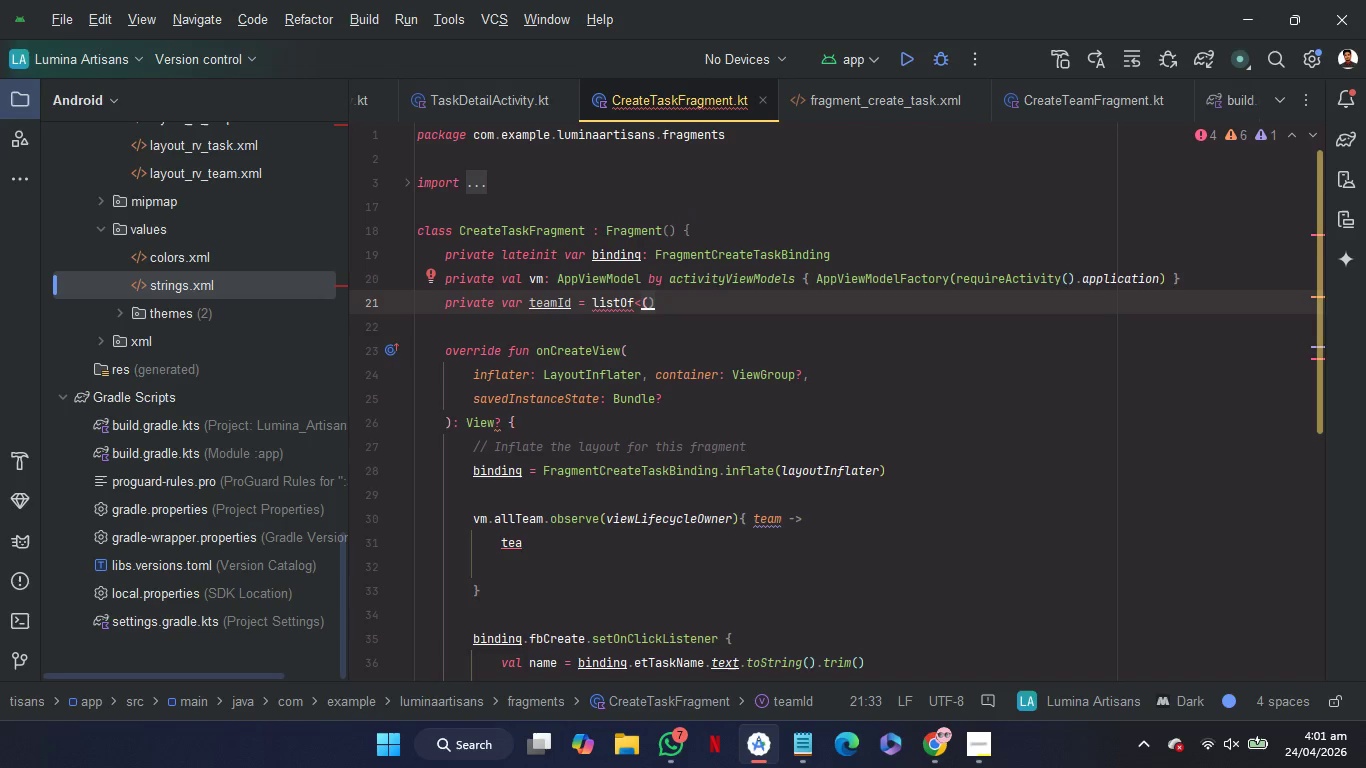 
key(Shift+I)
 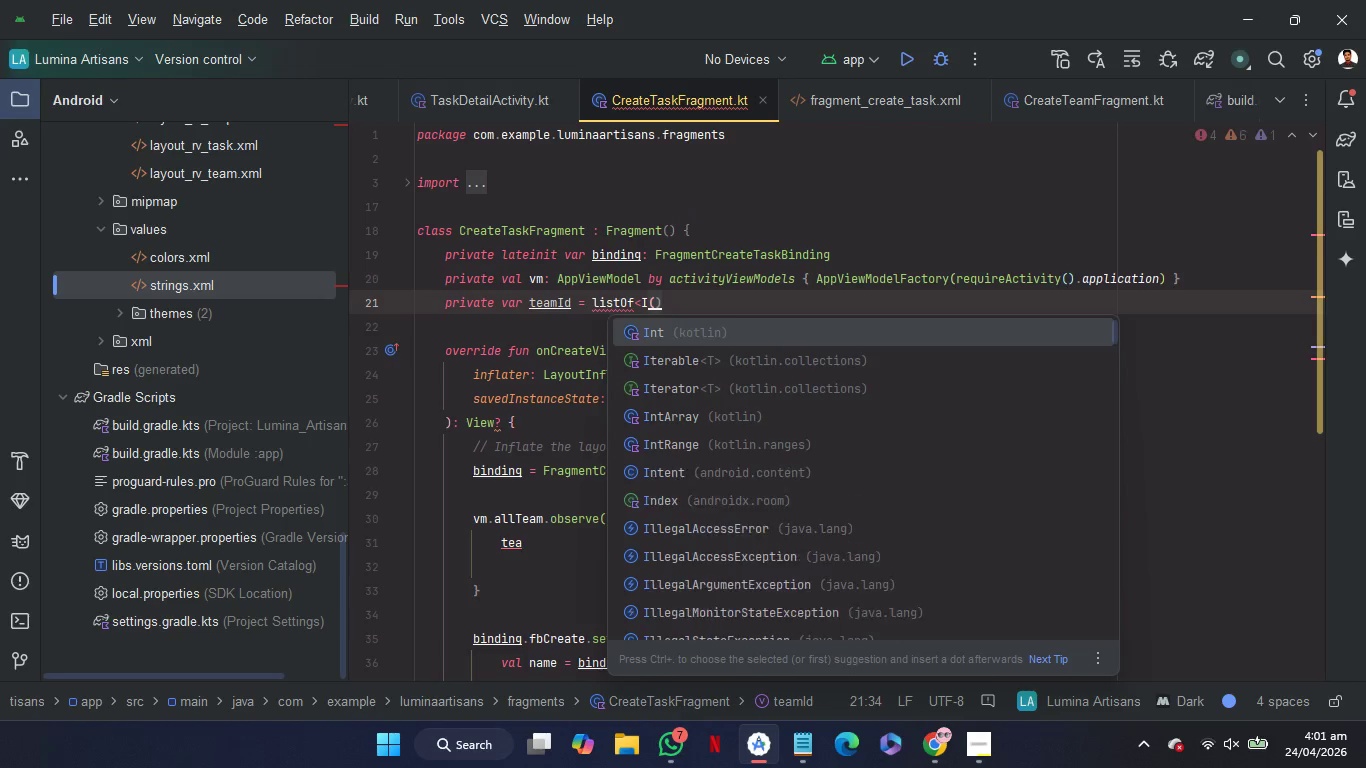 
key(Enter)
 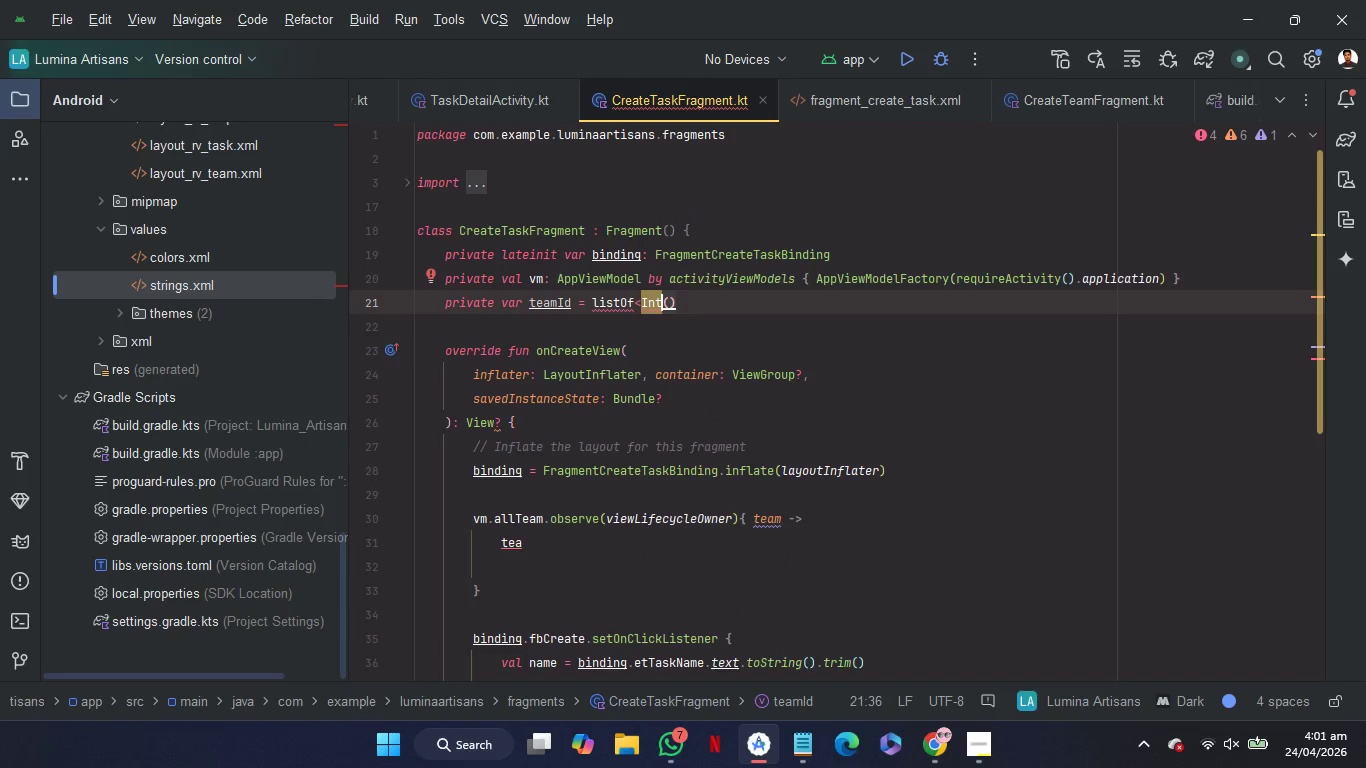 
key(ArrowDown)
 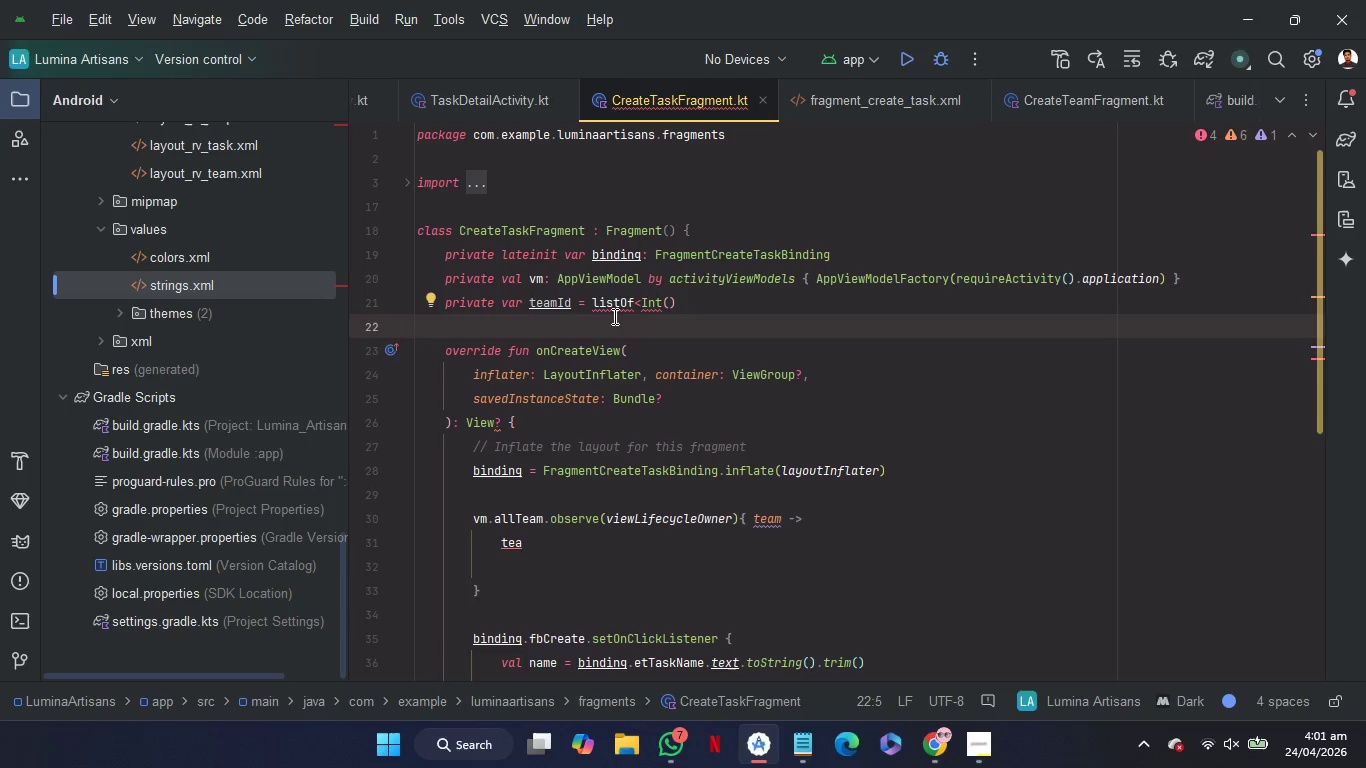 
wait(9.0)
 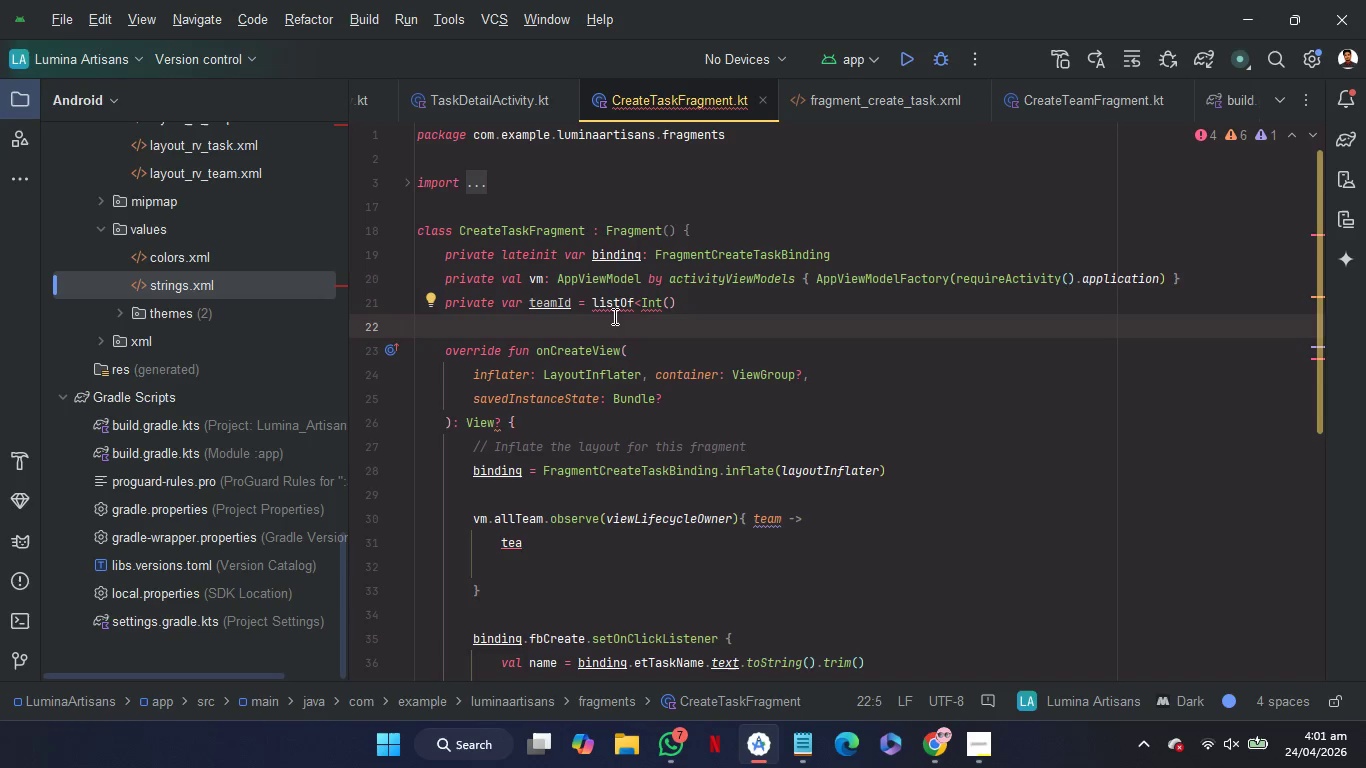 
left_click([713, 308])
 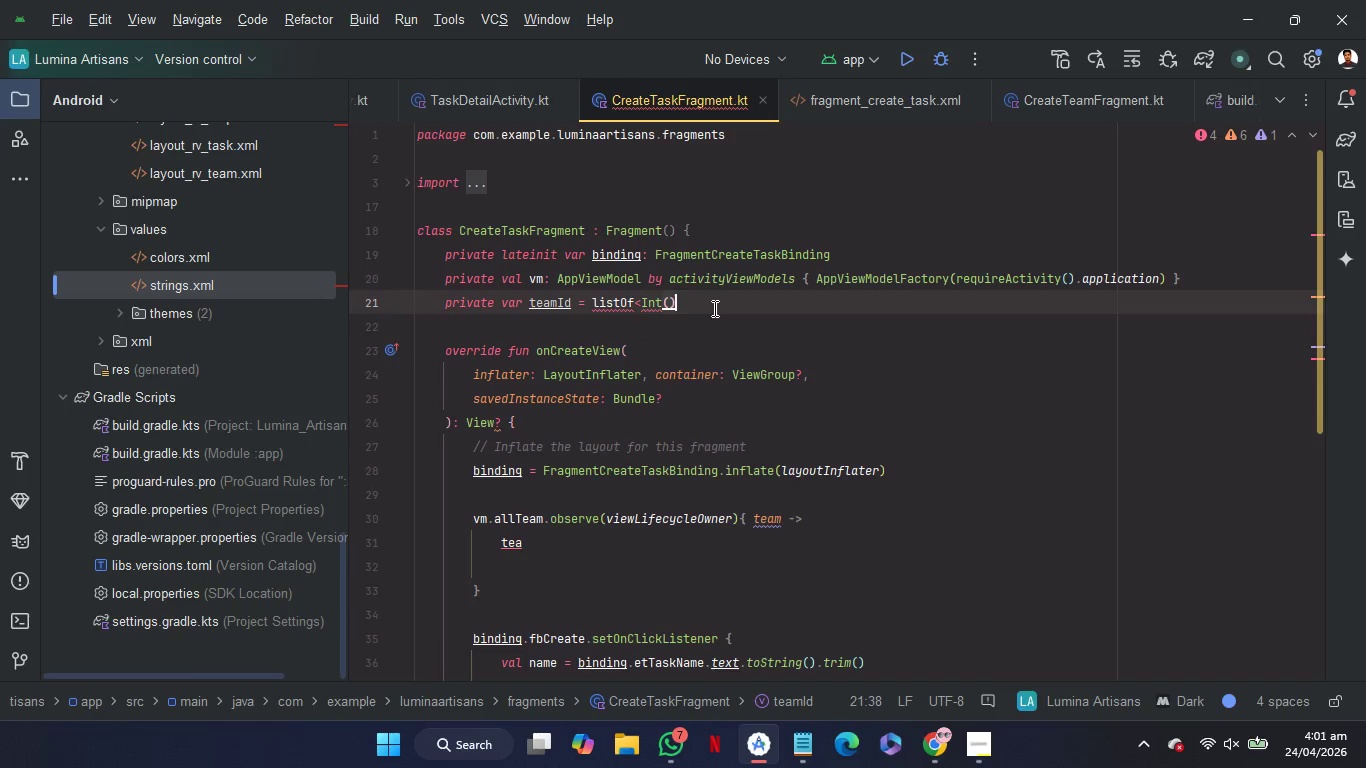 
key(ArrowLeft)
 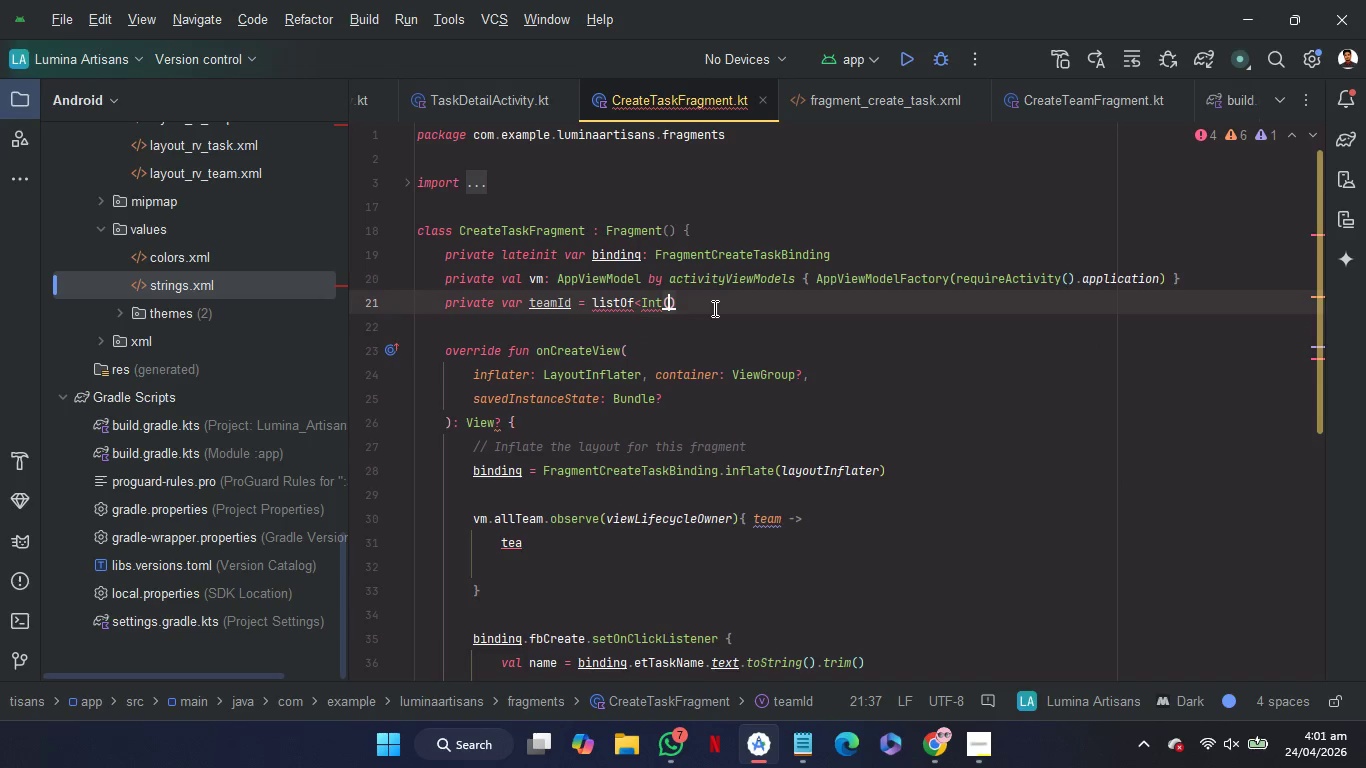 
key(ArrowLeft)
 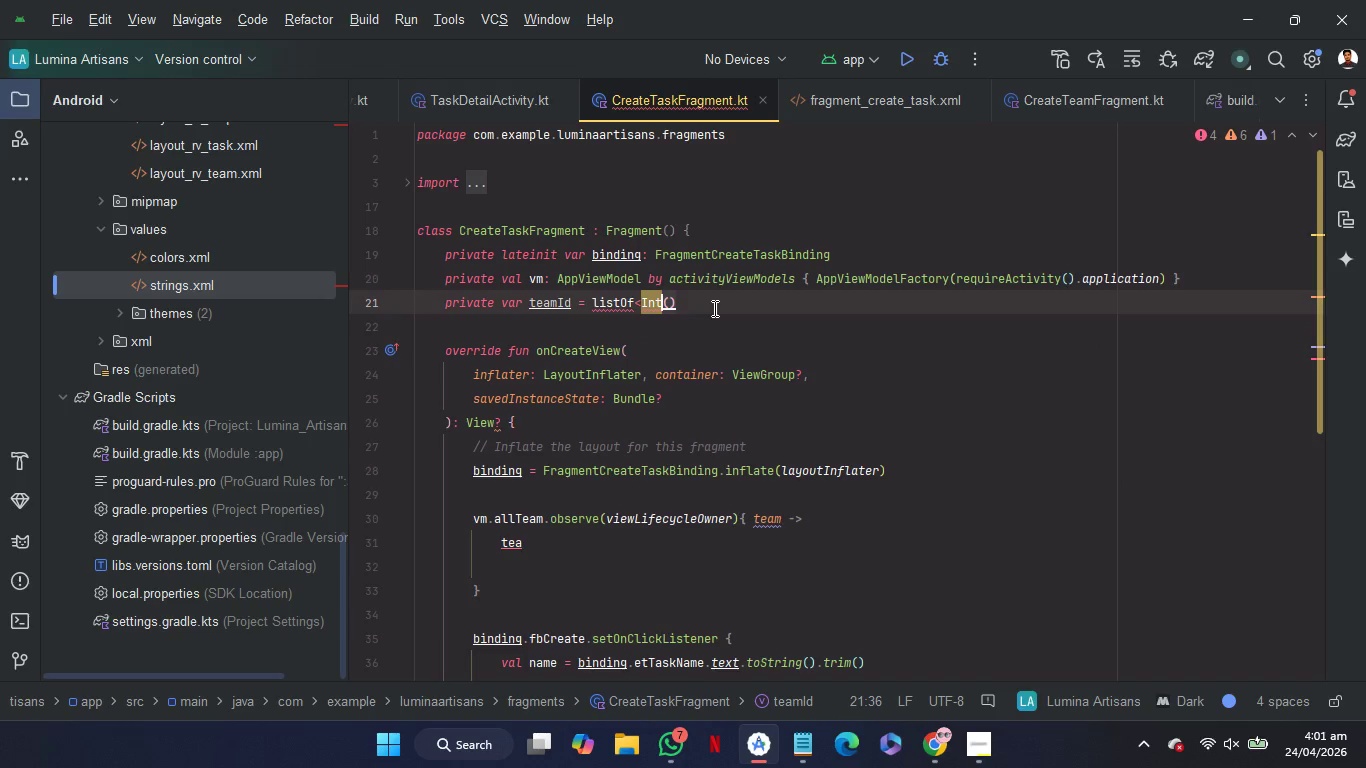 
key(Shift+Period)
 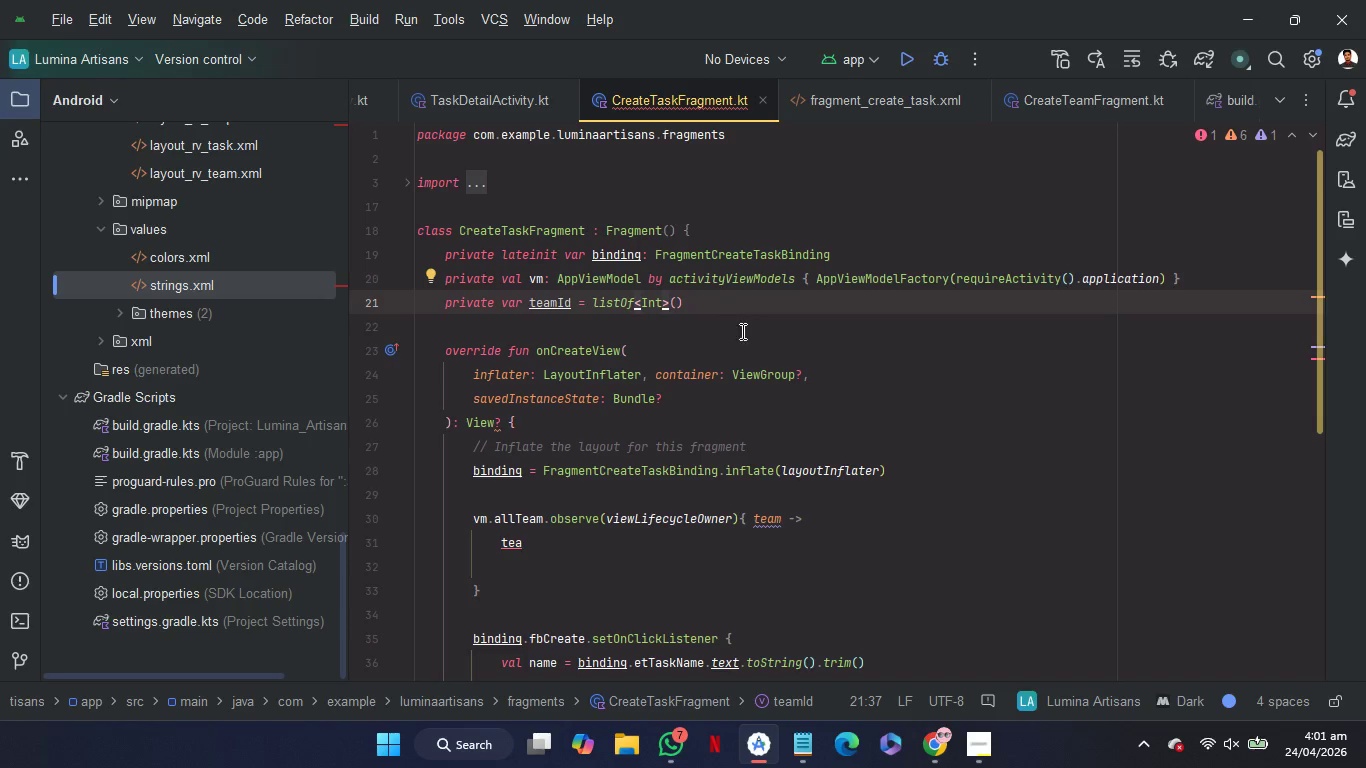 
scroll: coordinate [774, 351], scroll_direction: down, amount: 3.0
 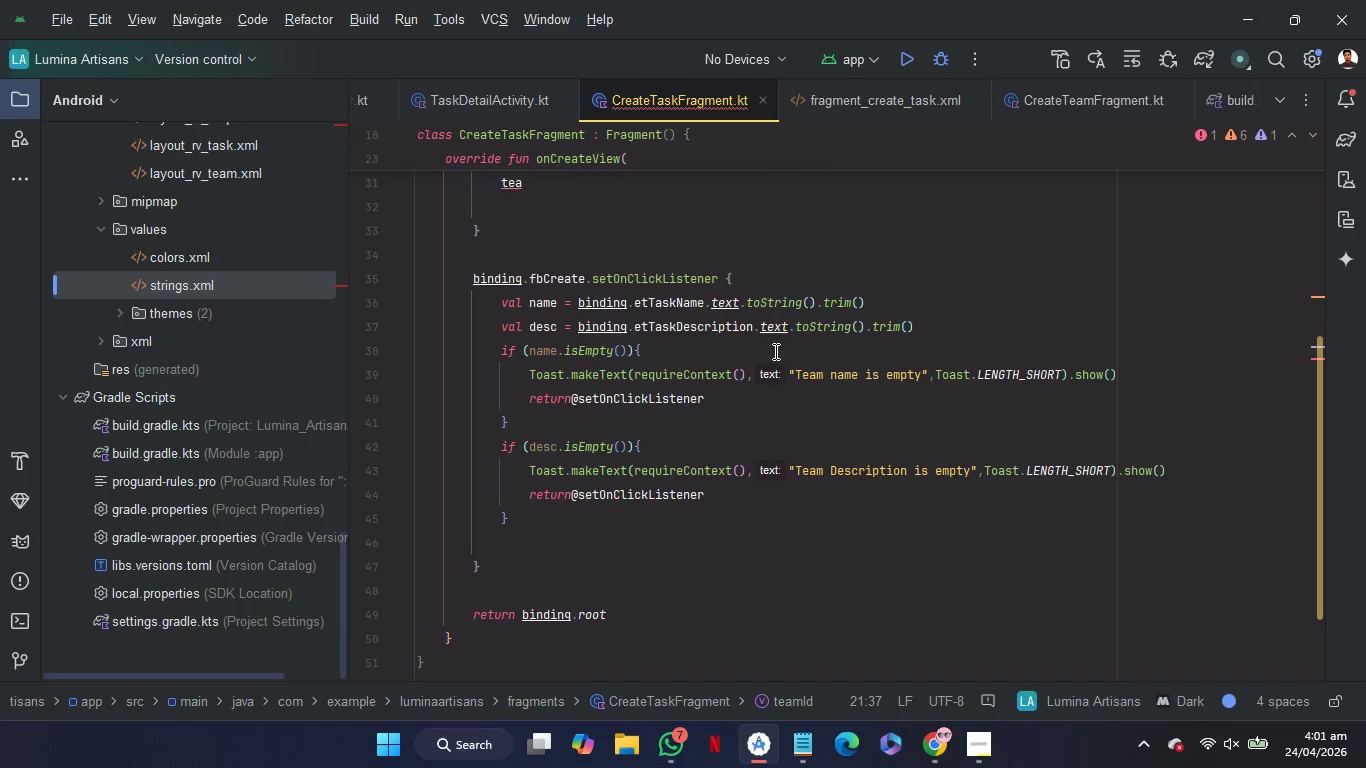 
scroll: coordinate [774, 351], scroll_direction: up, amount: 2.0
 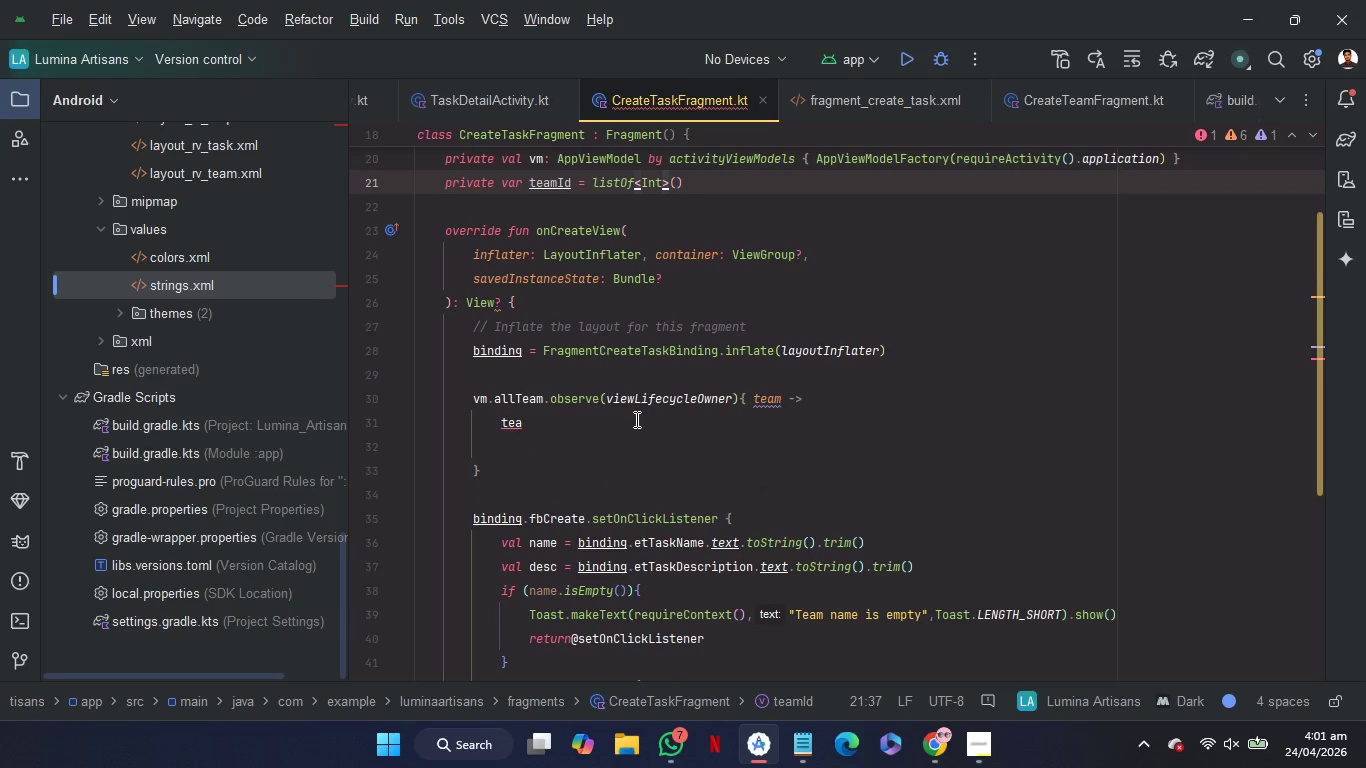 
left_click([635, 419])
 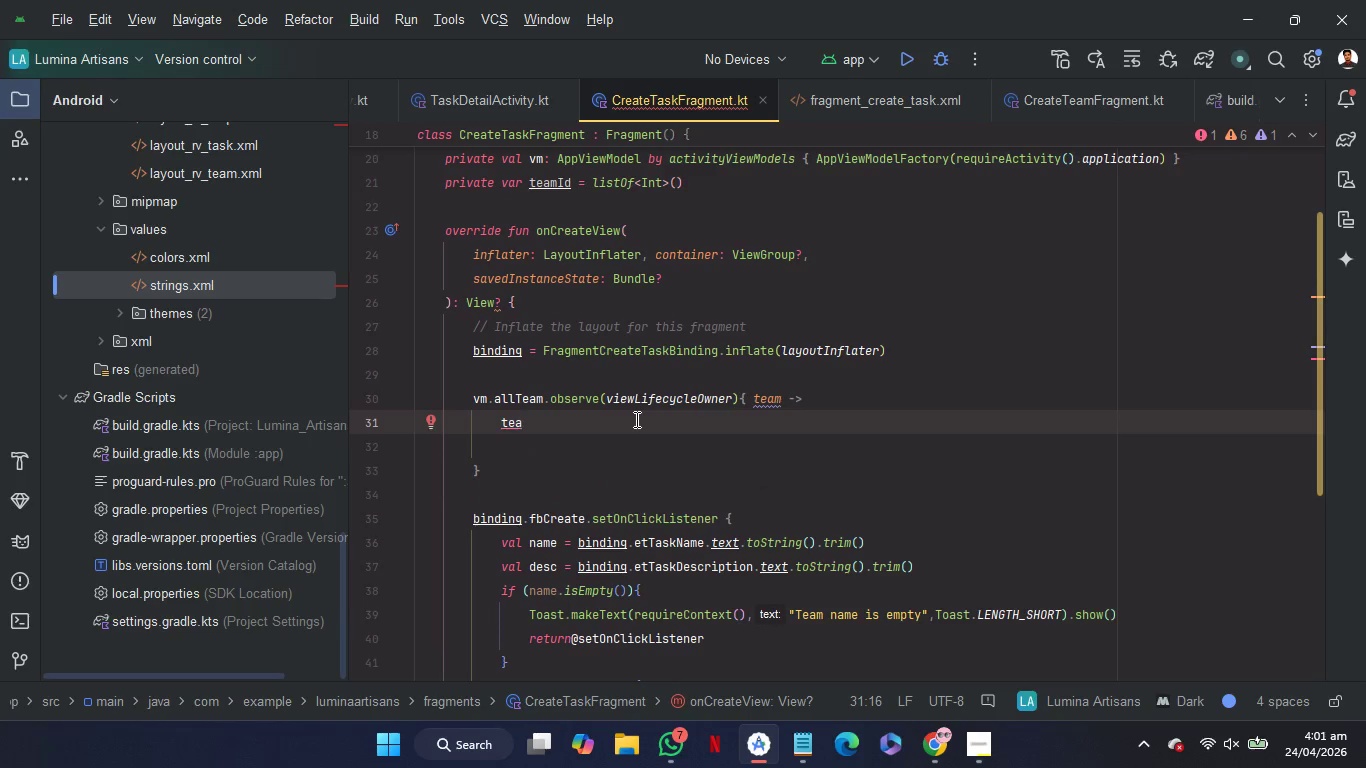 
key(M)
 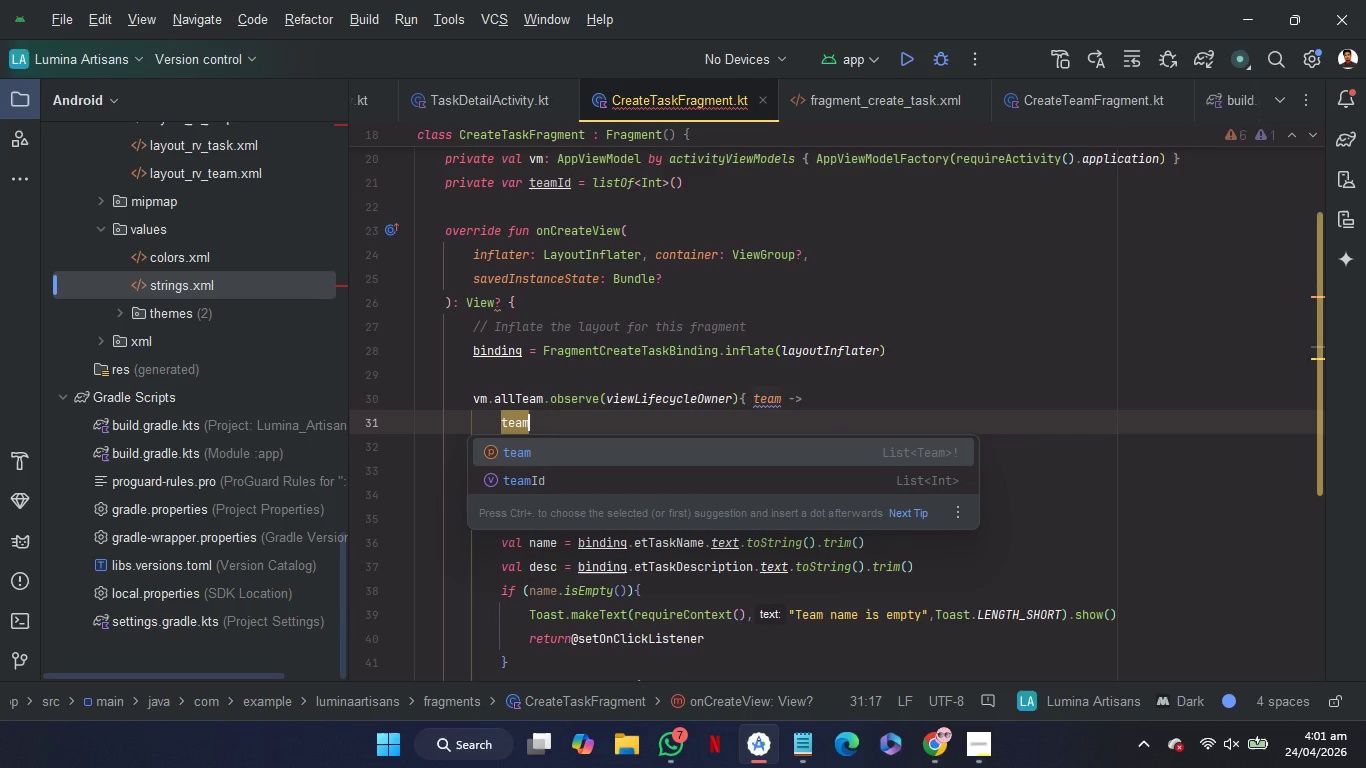 
key(ArrowDown)
 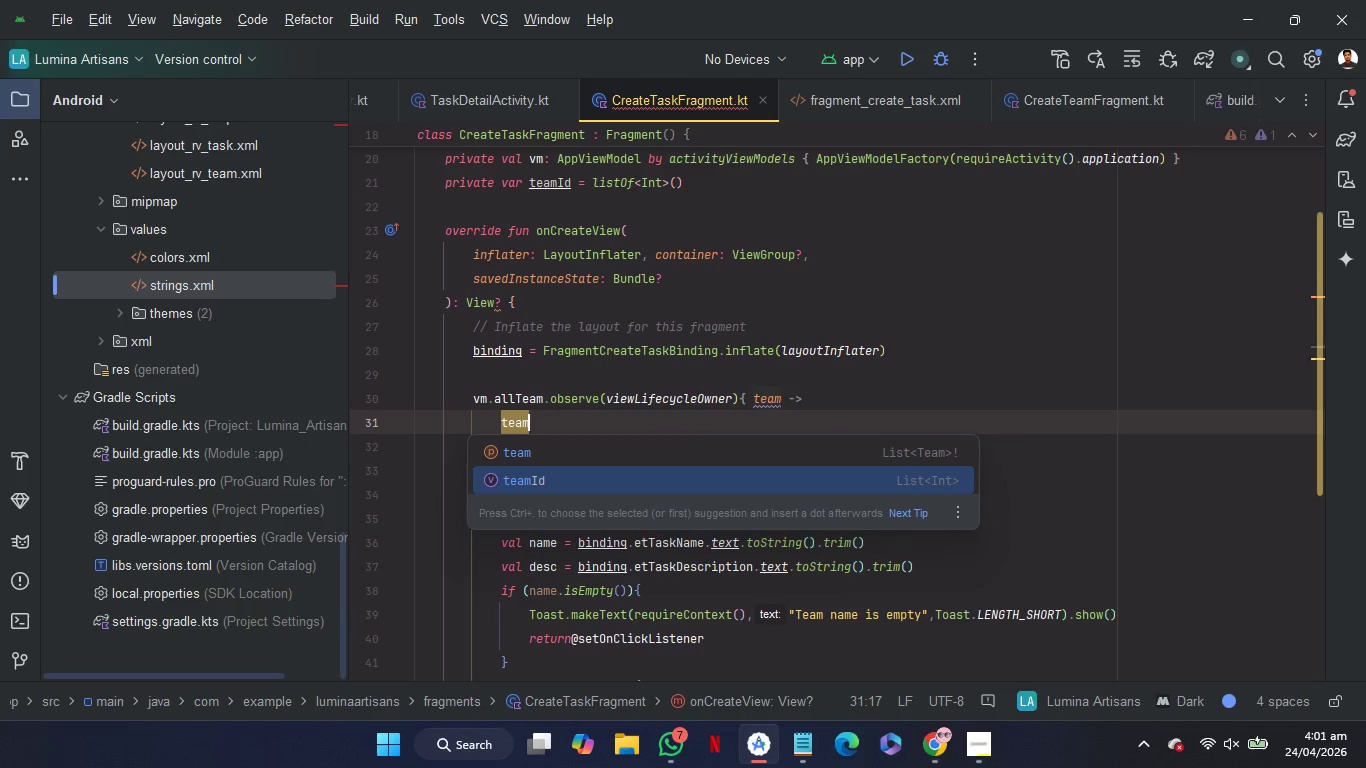 
key(Enter)
 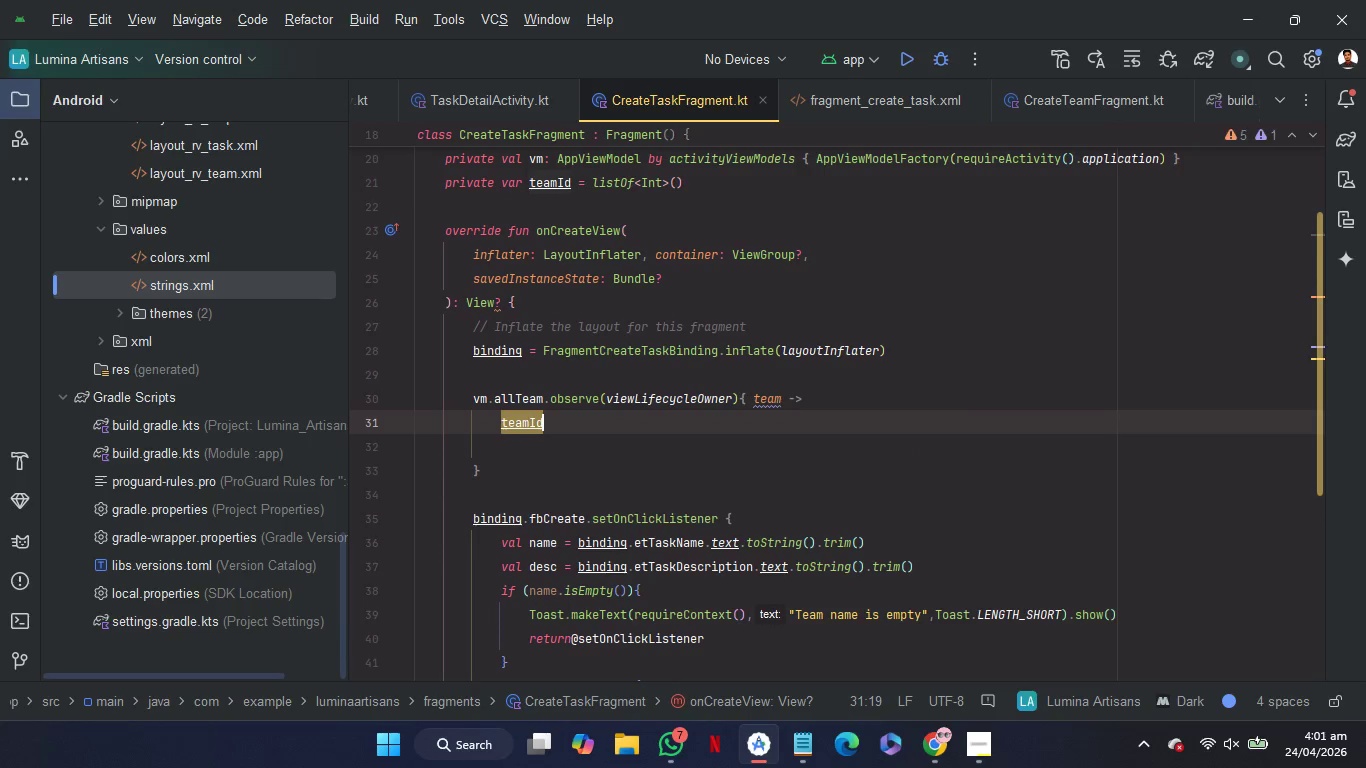 
type( = te)
 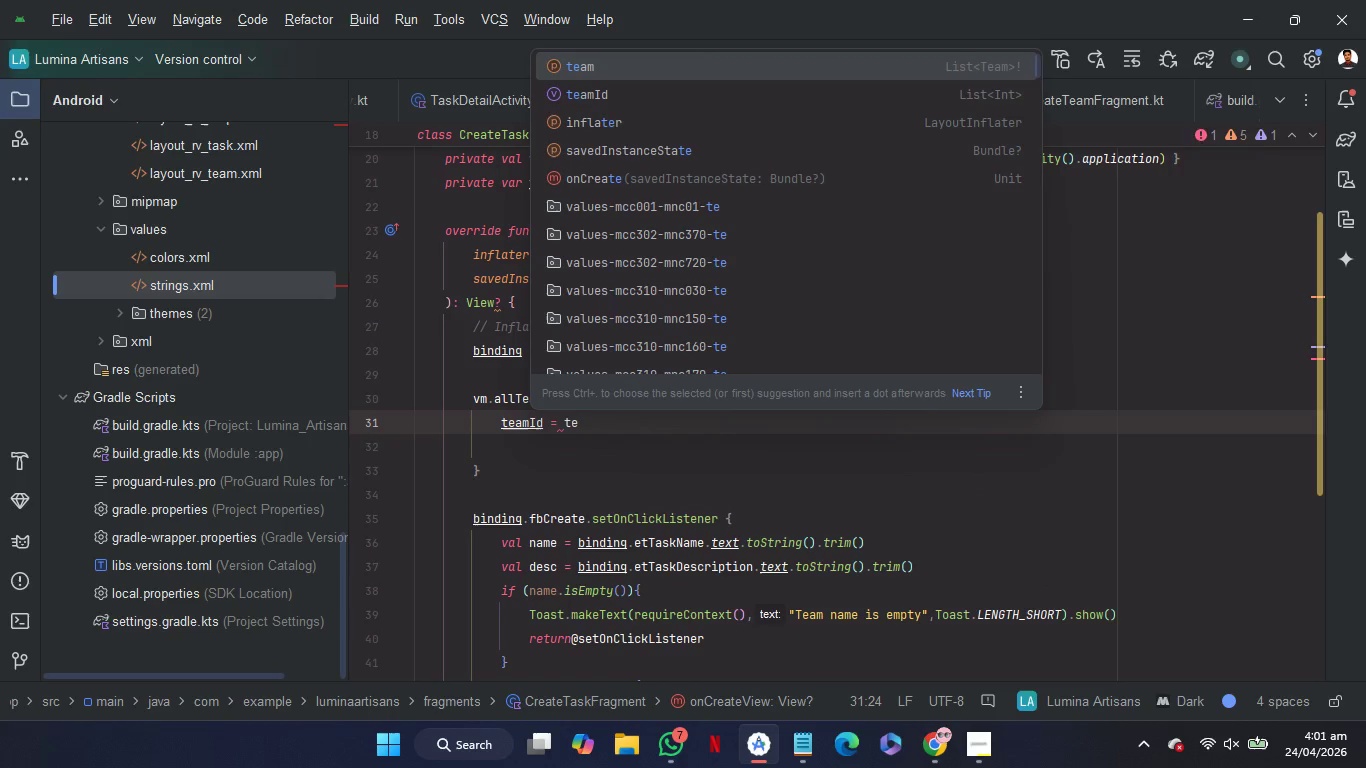 
key(Enter)
 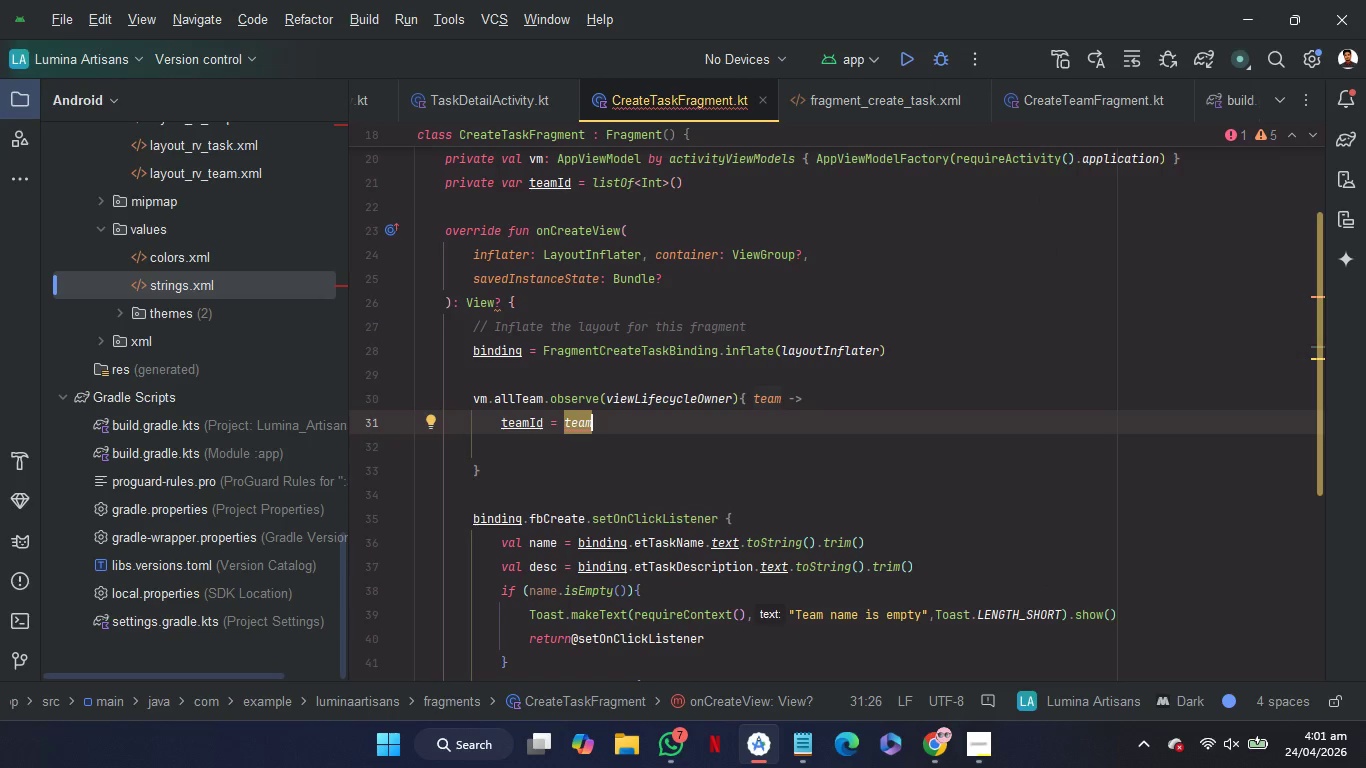 
key(Period)
 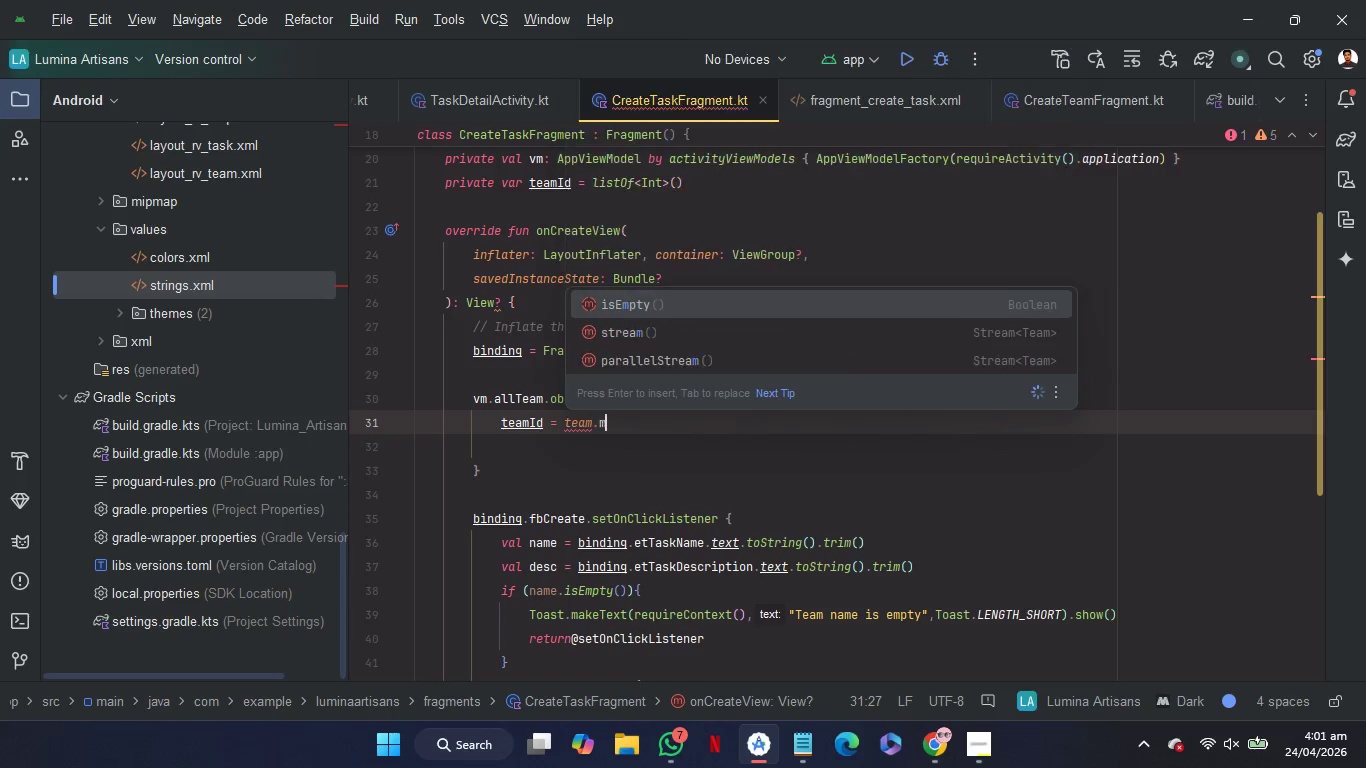 
key(M)
 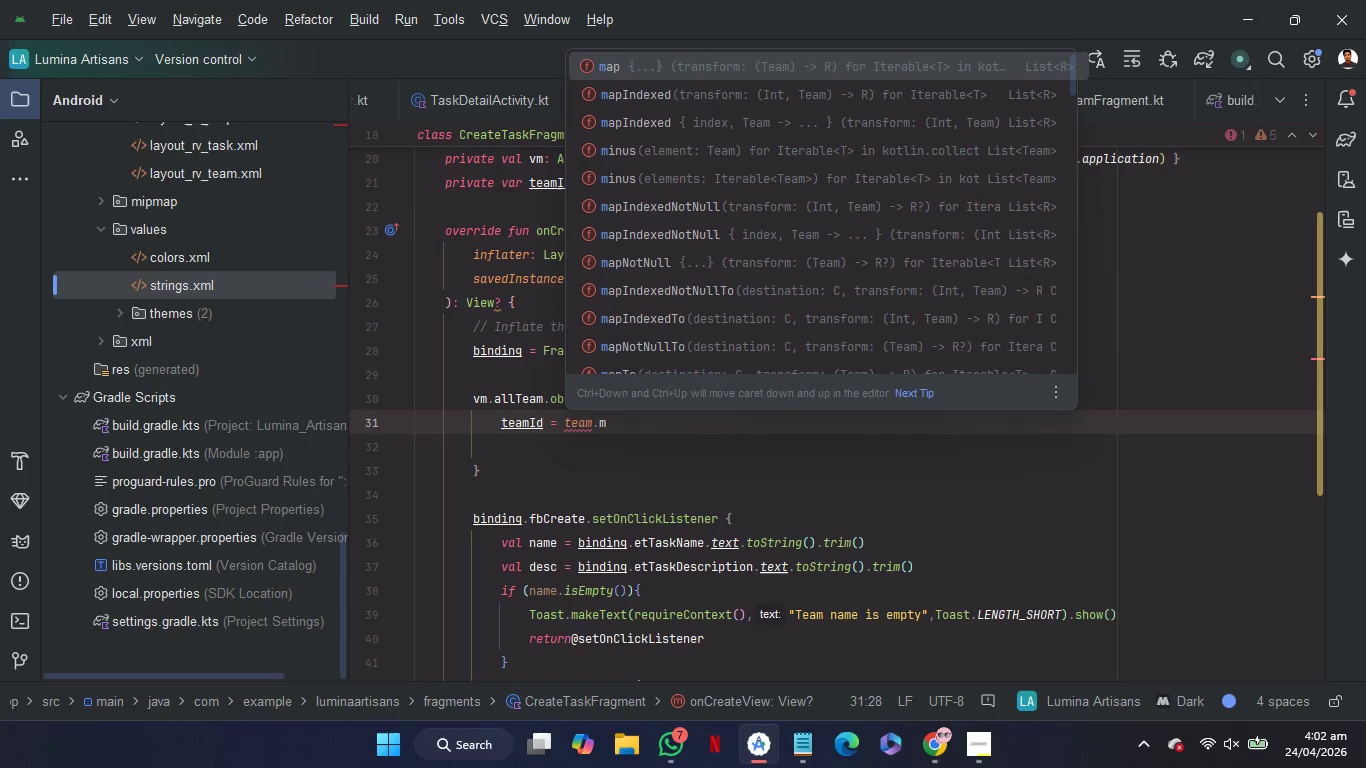 
key(Enter)
 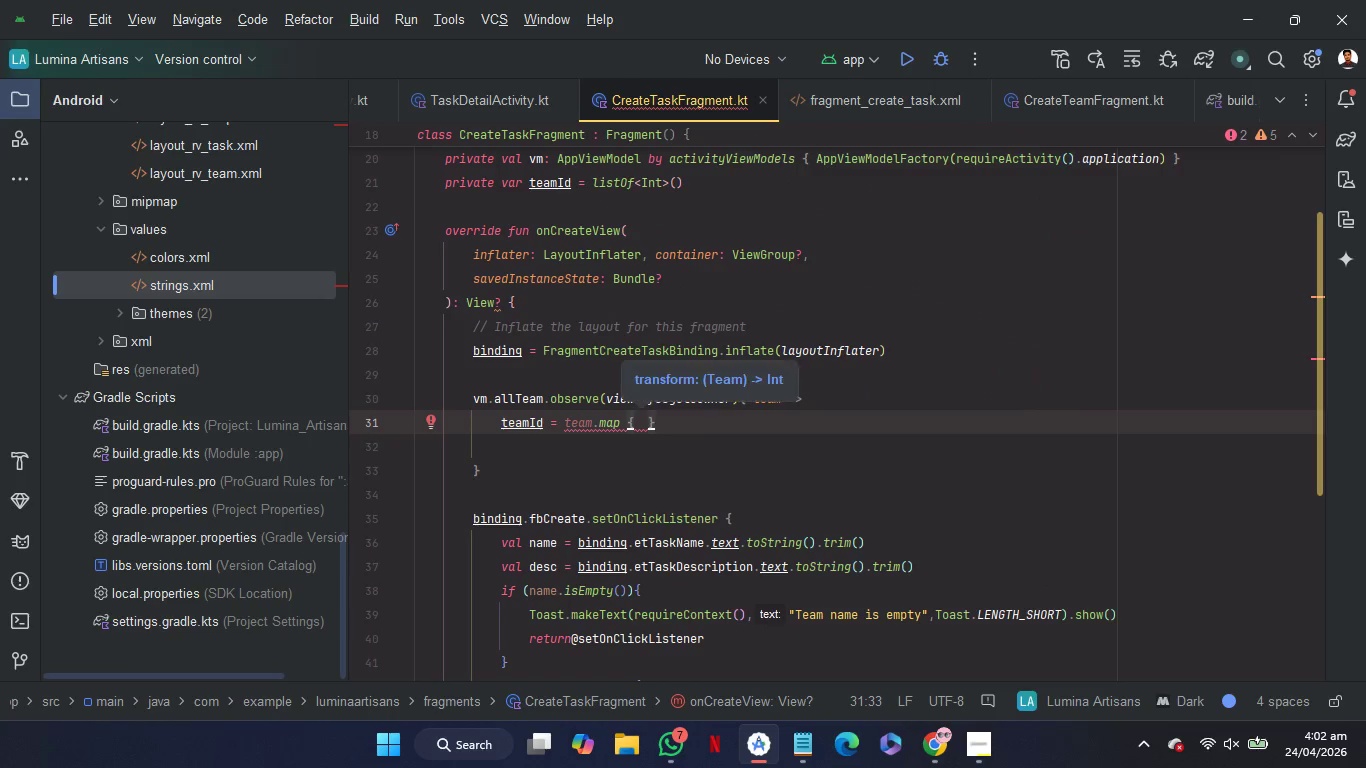 
key(I)
 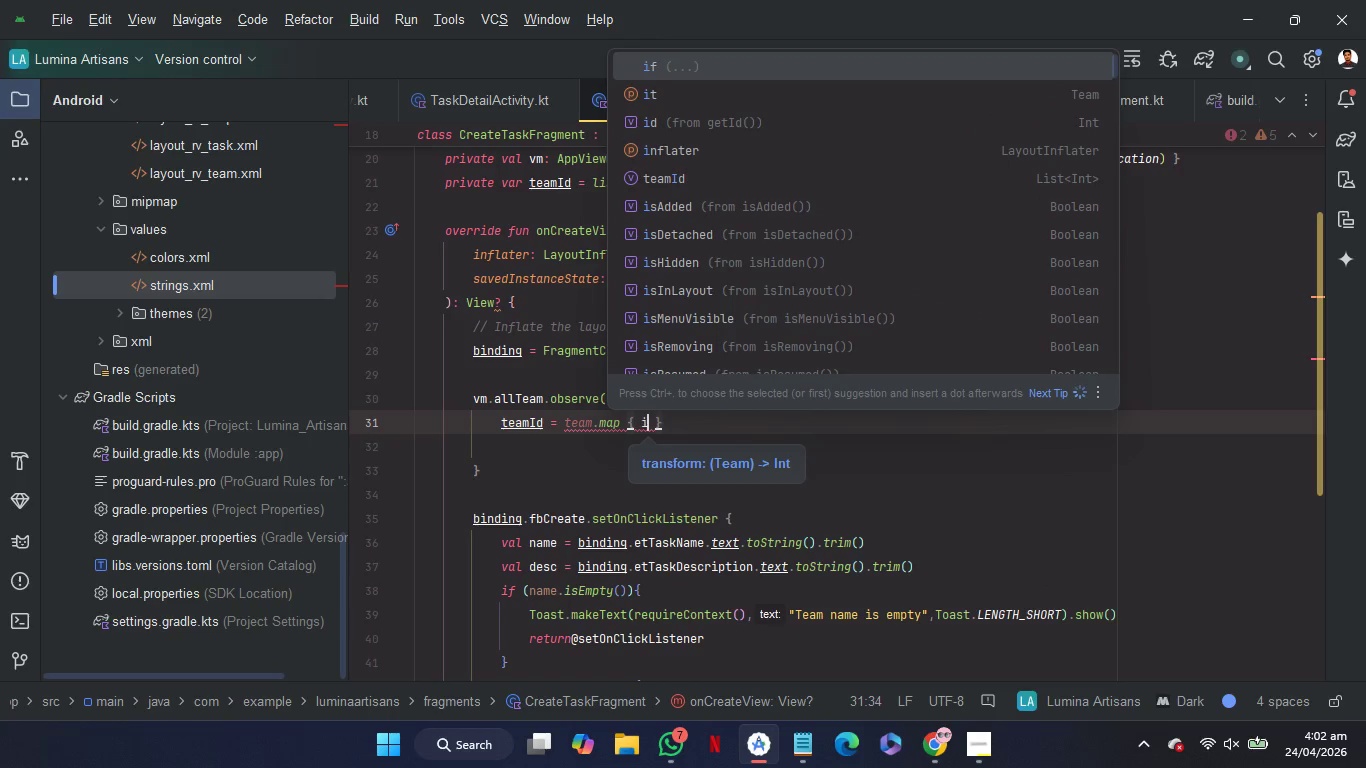 
key(Enter)
 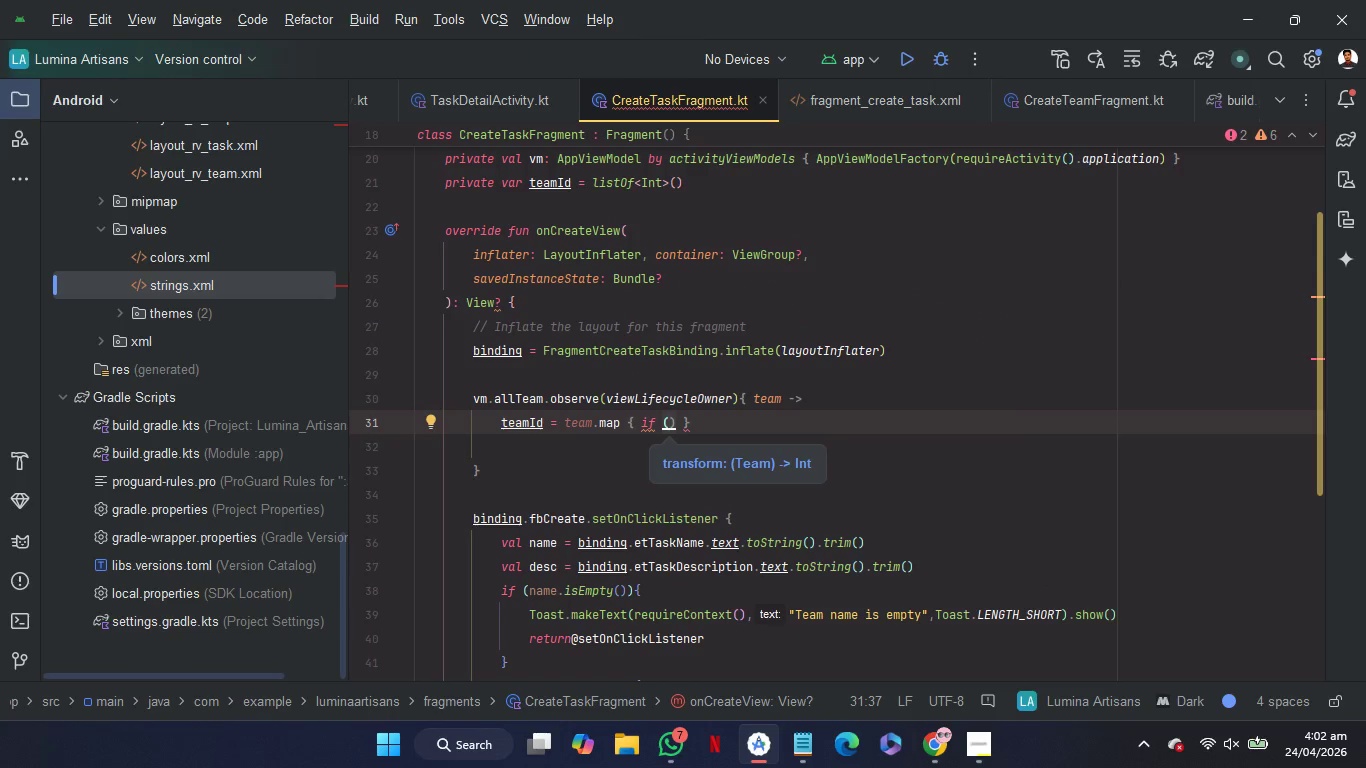 
key(Period)
 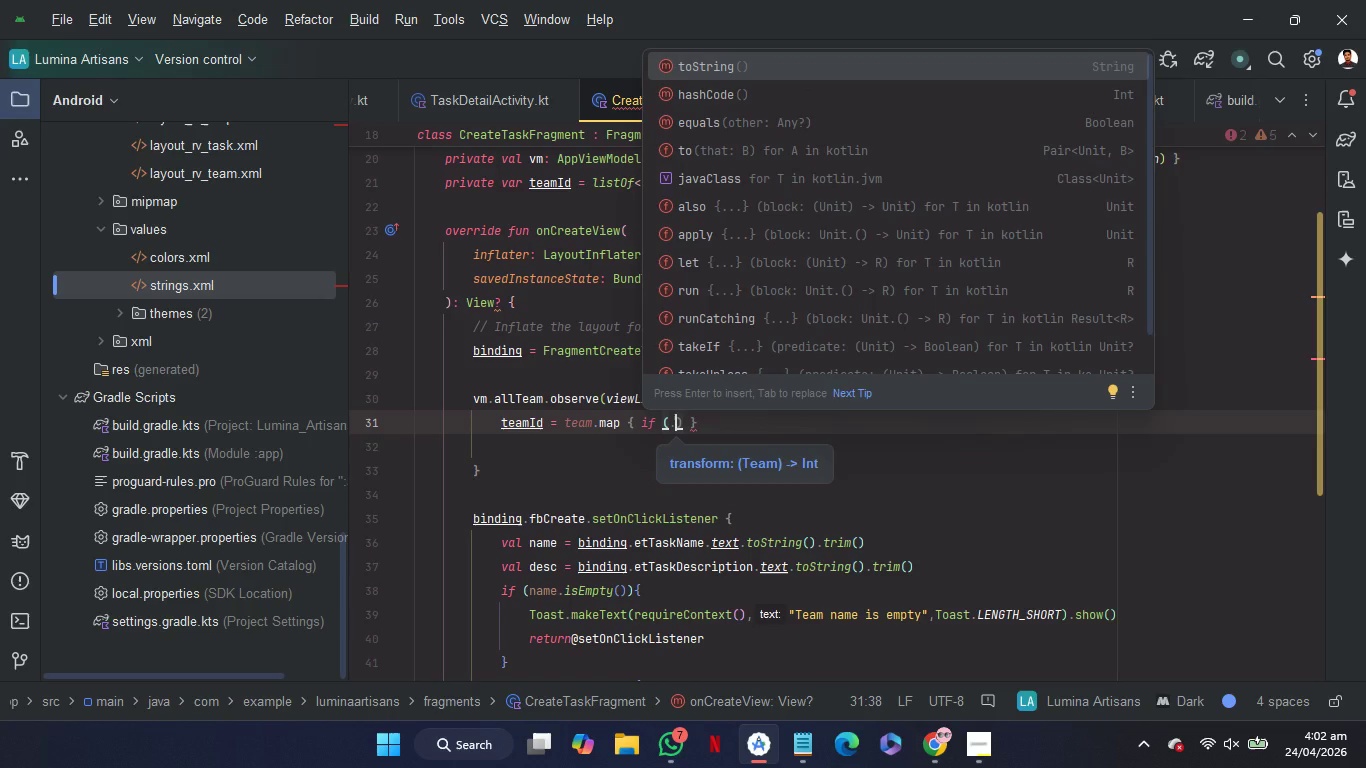 
key(Backspace)
 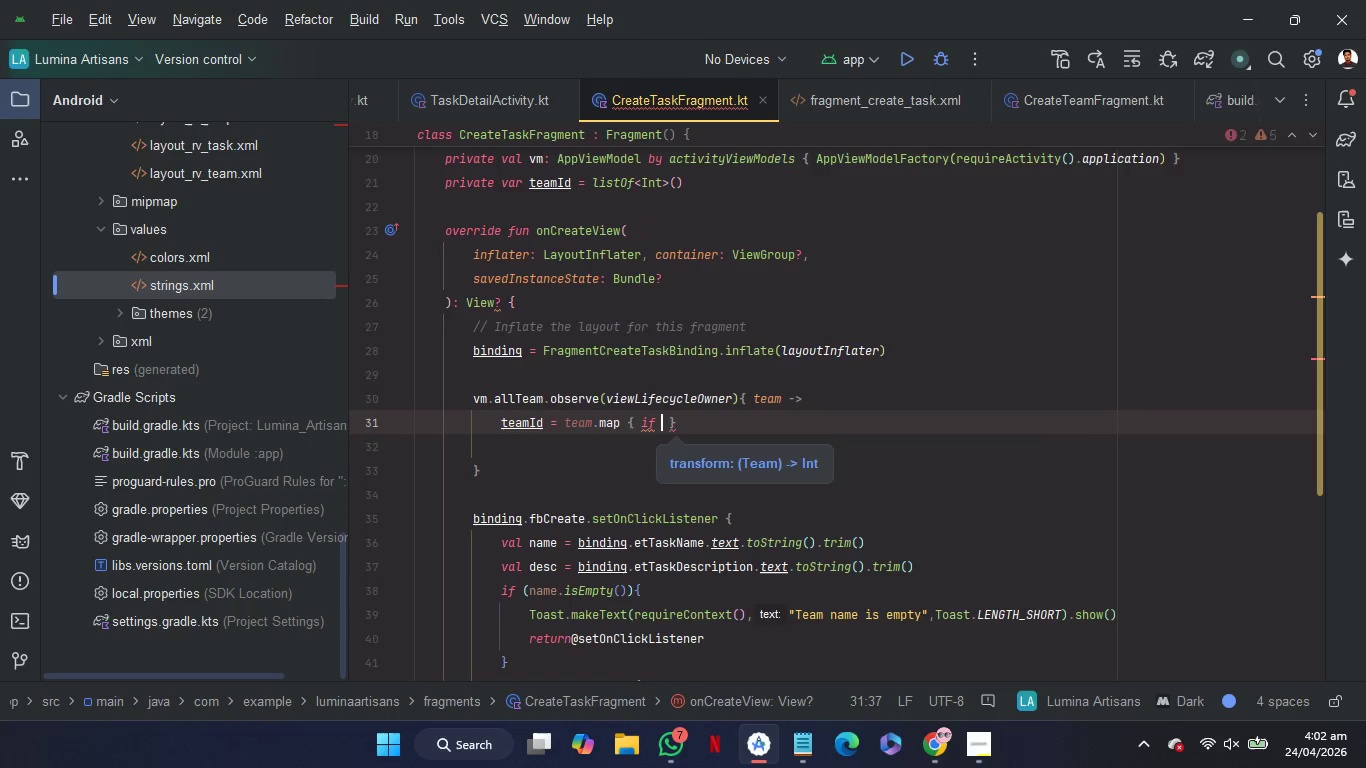 
key(Backspace)
 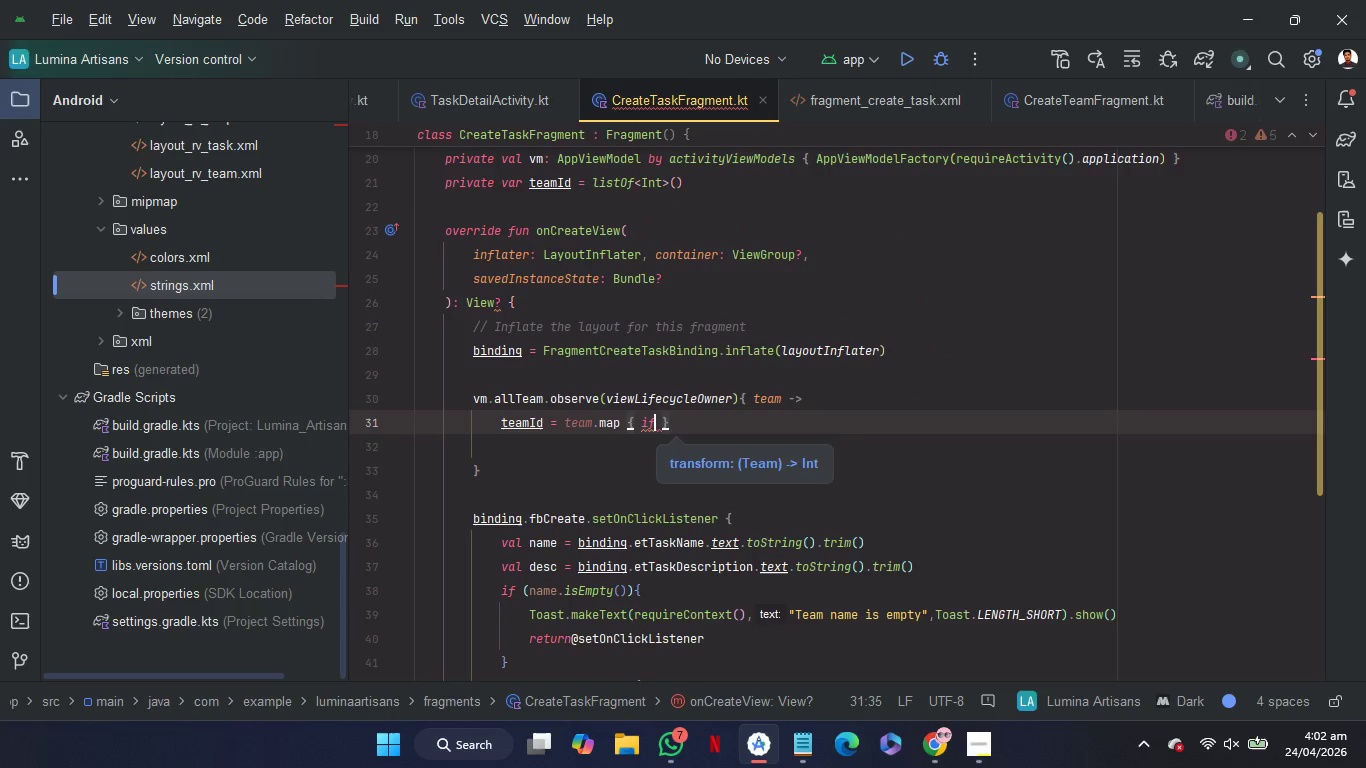 
key(Backspace)
 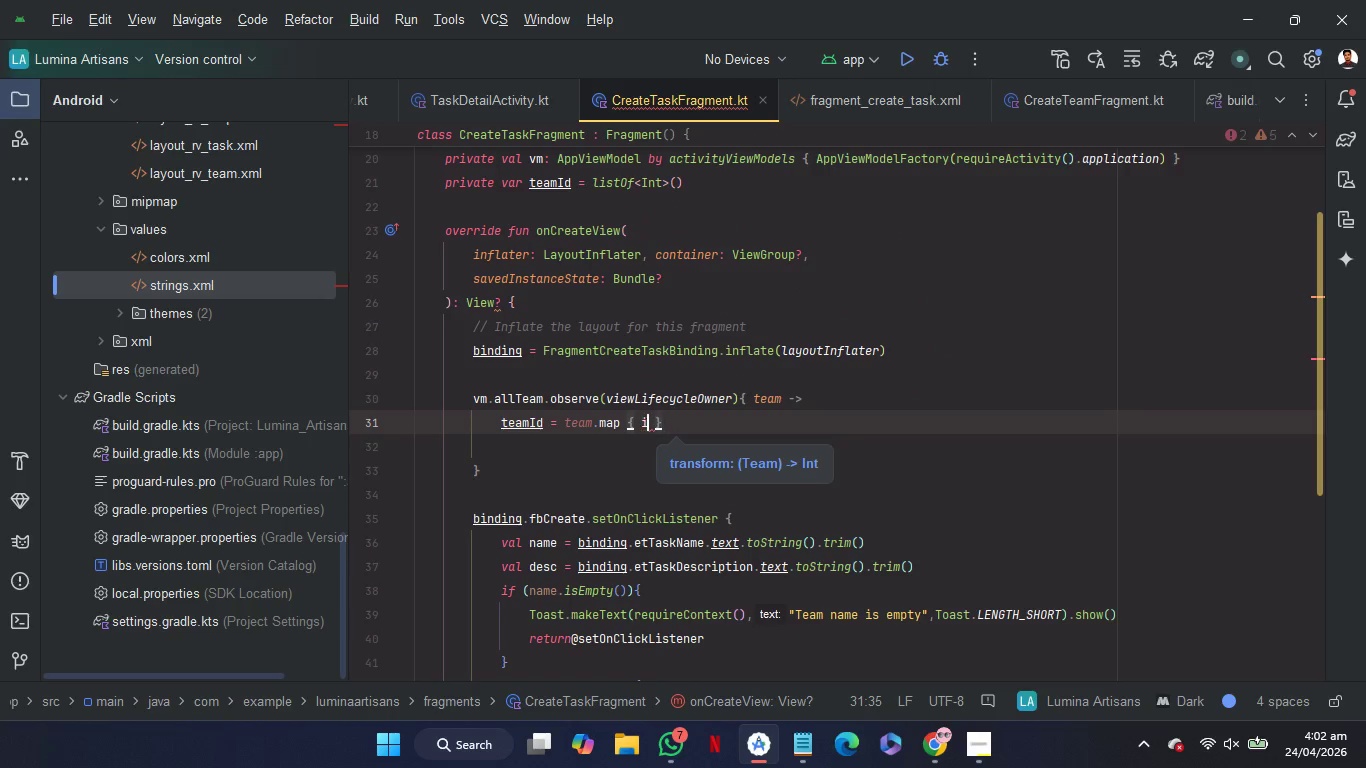 
key(Backspace)
 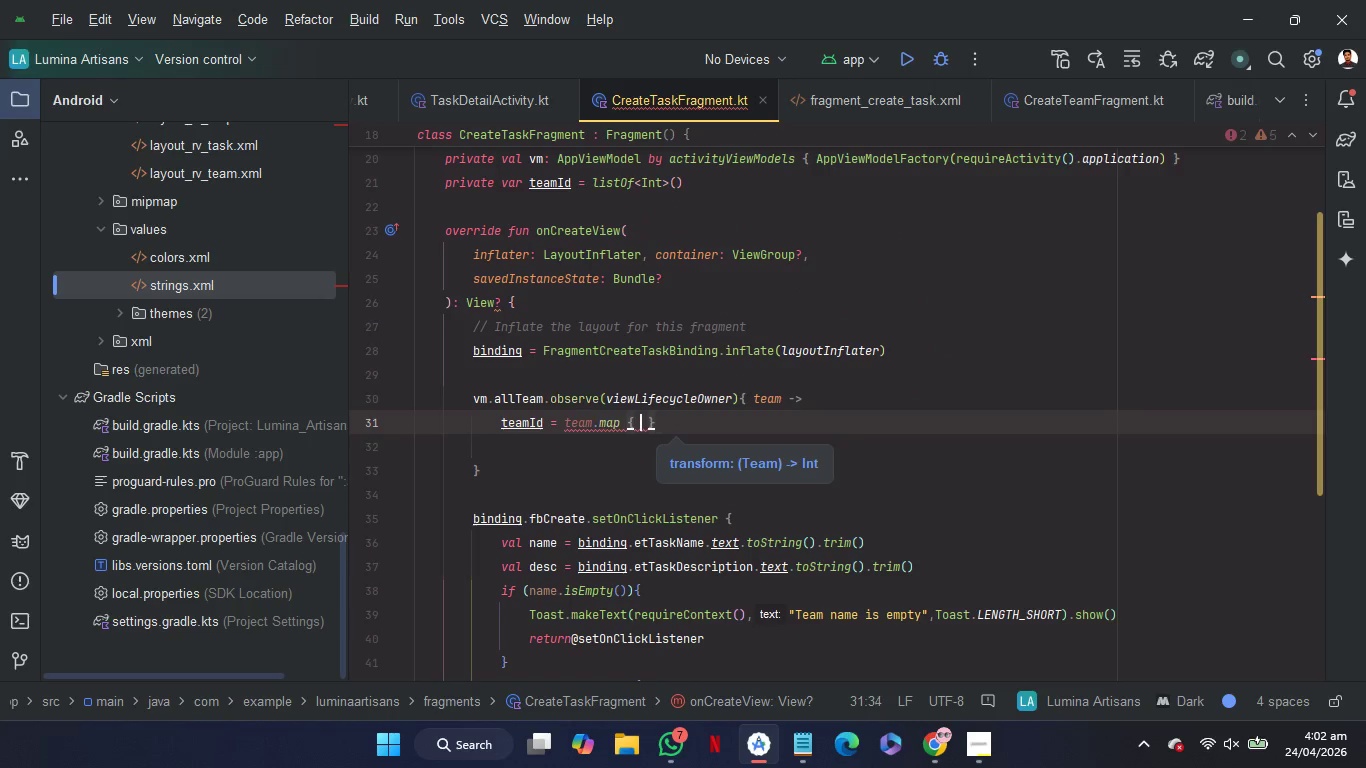 
key(Backspace)
 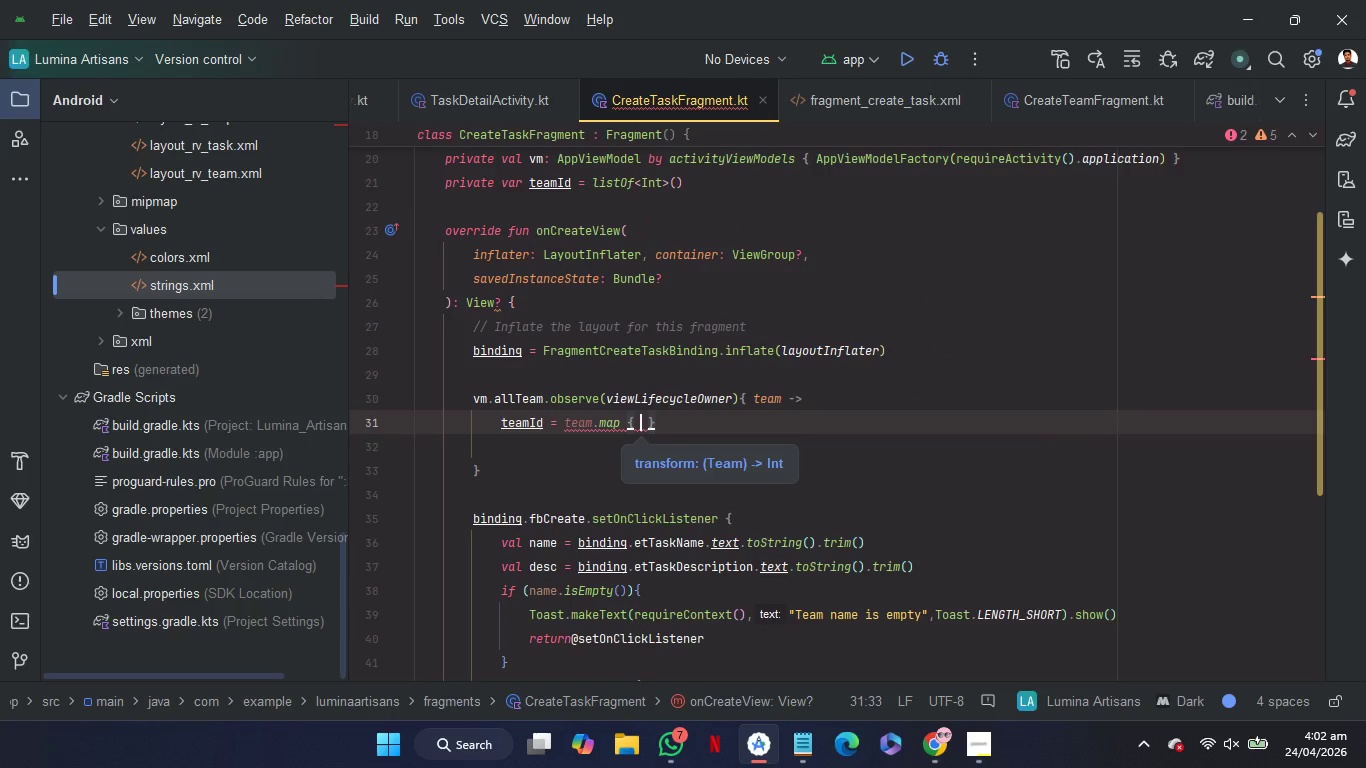 
key(I)
 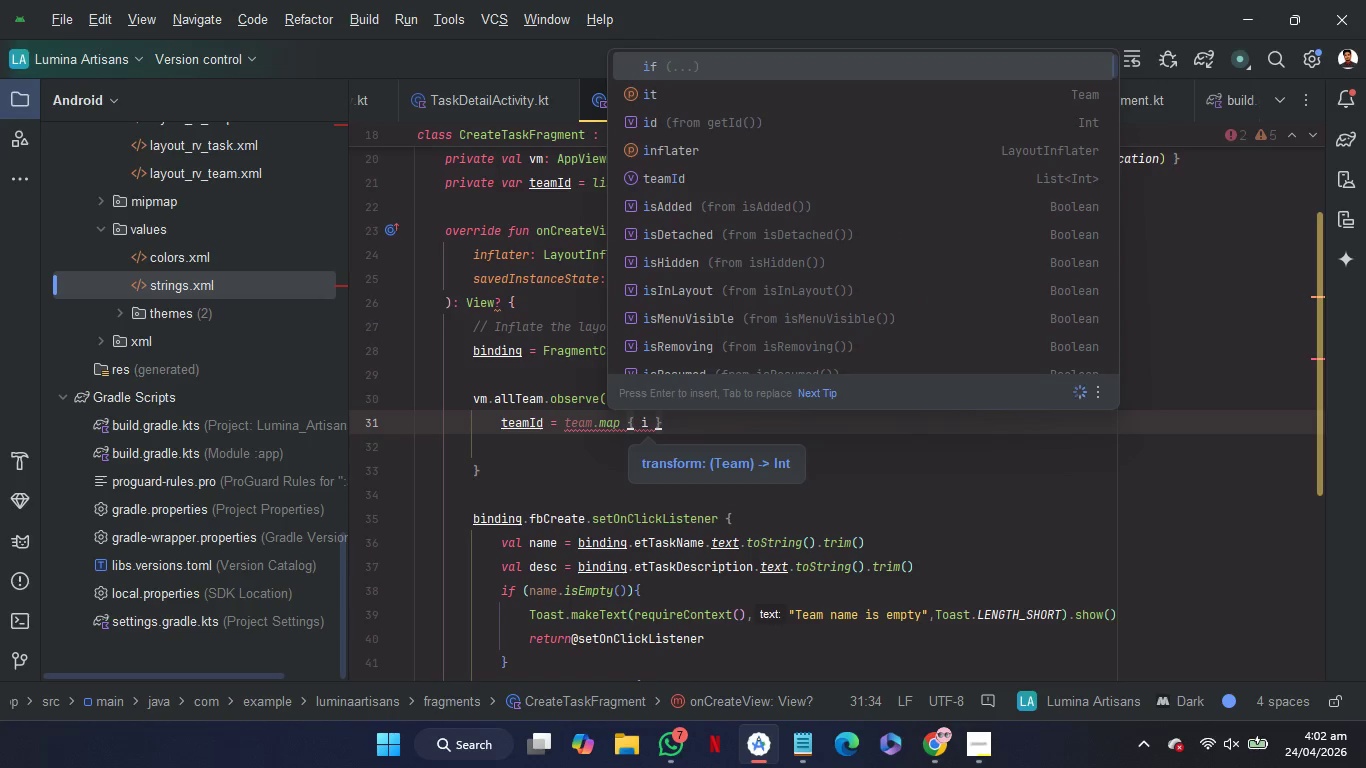 
key(ArrowDown)
 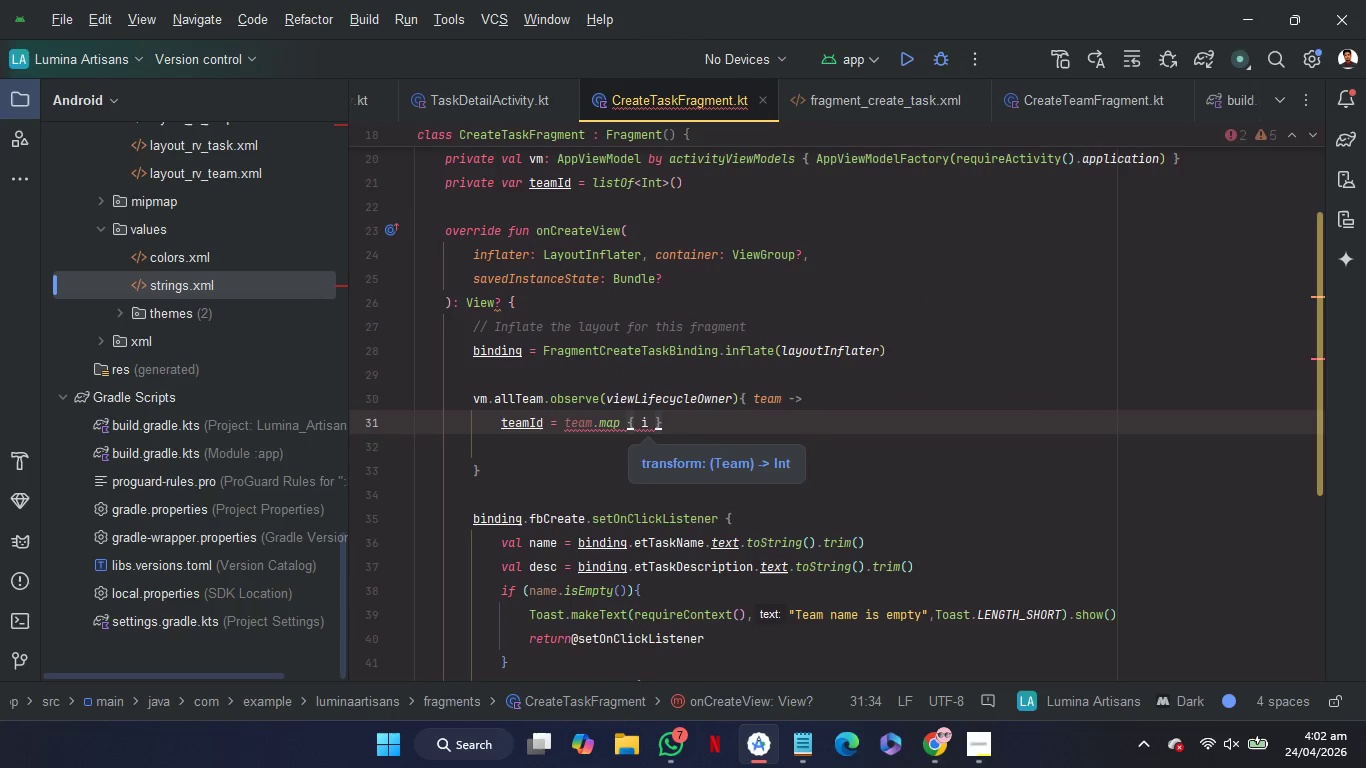 
key(Enter)
 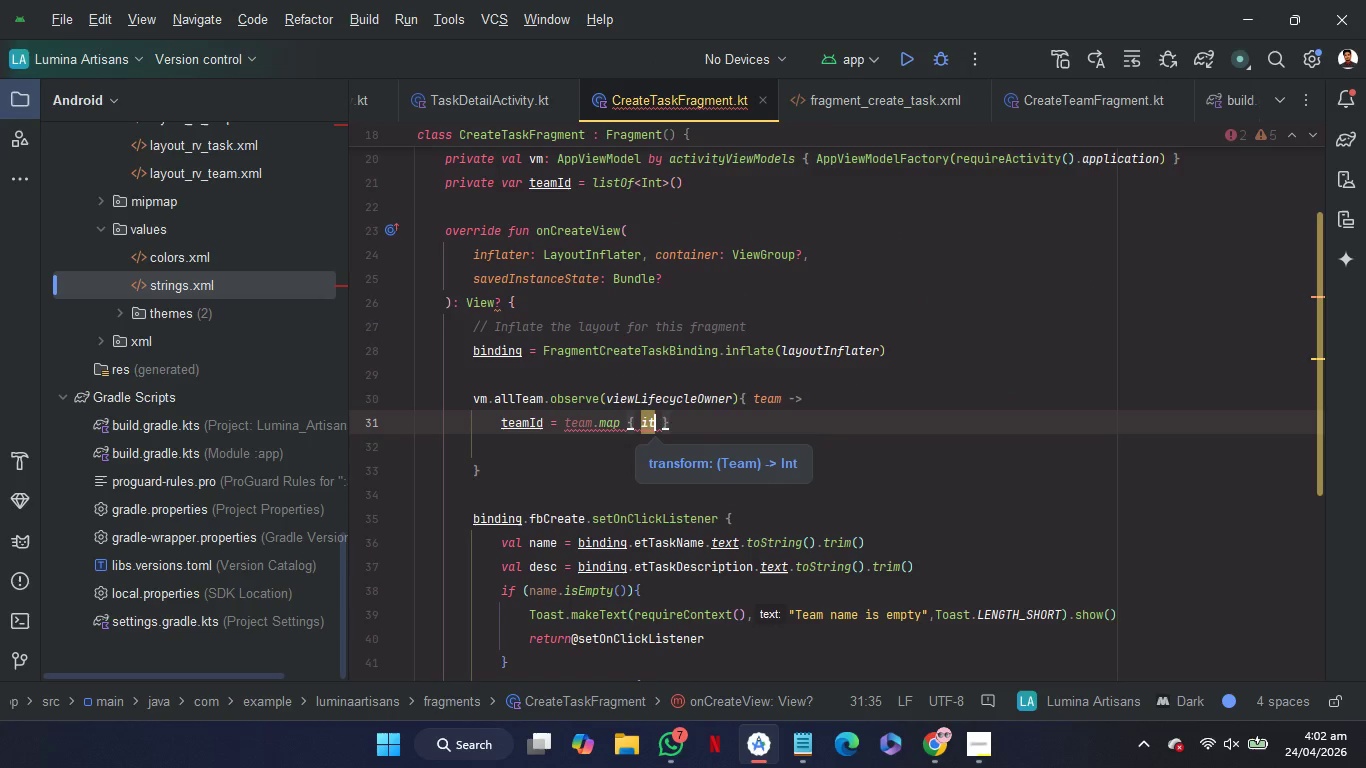 
key(Period)
 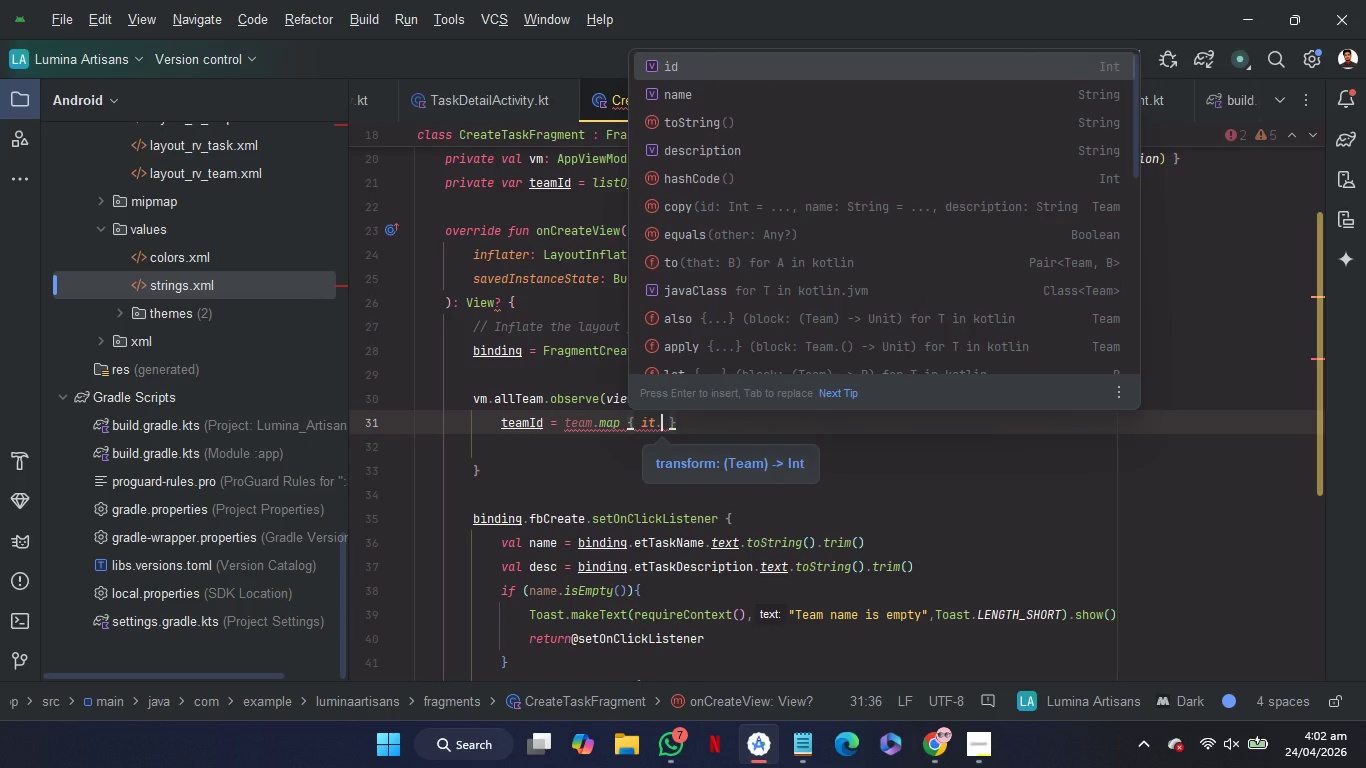 
key(Enter)
 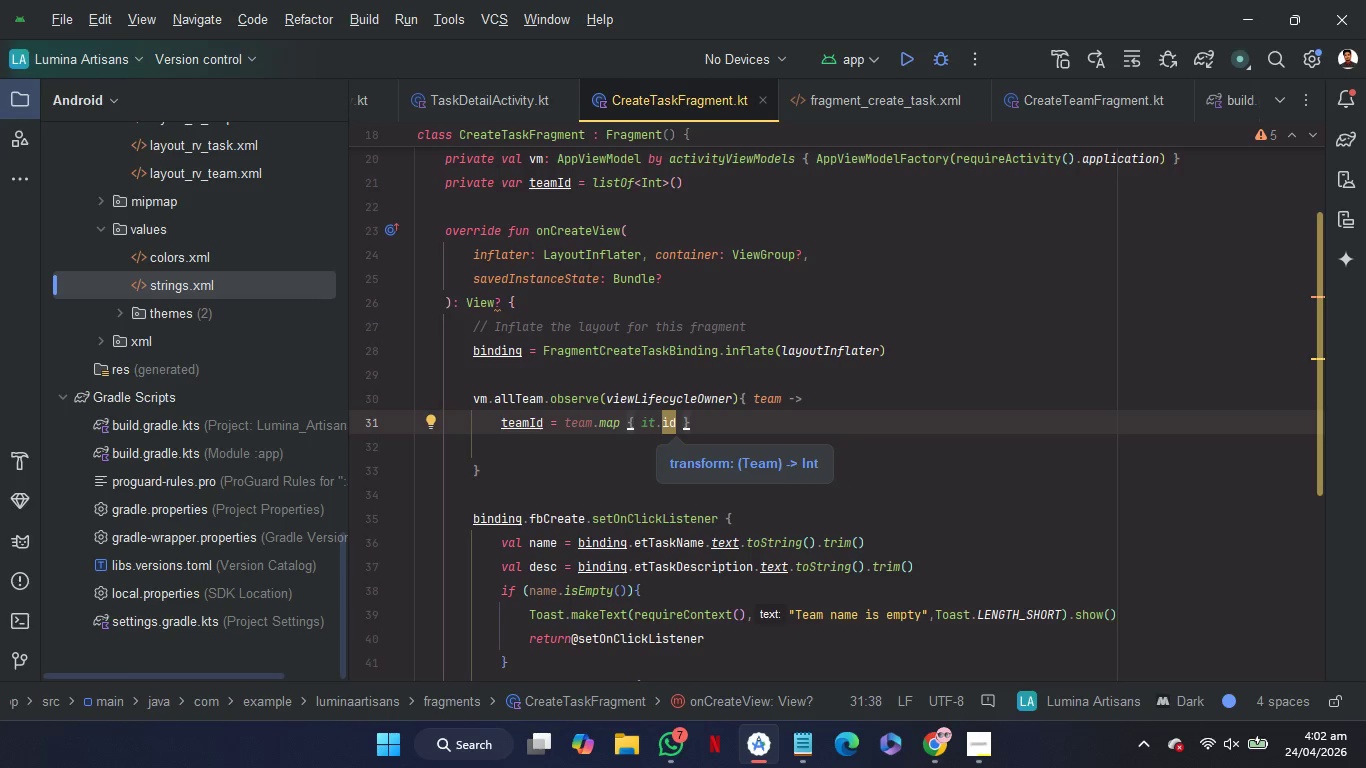 
key(ArrowRight)
 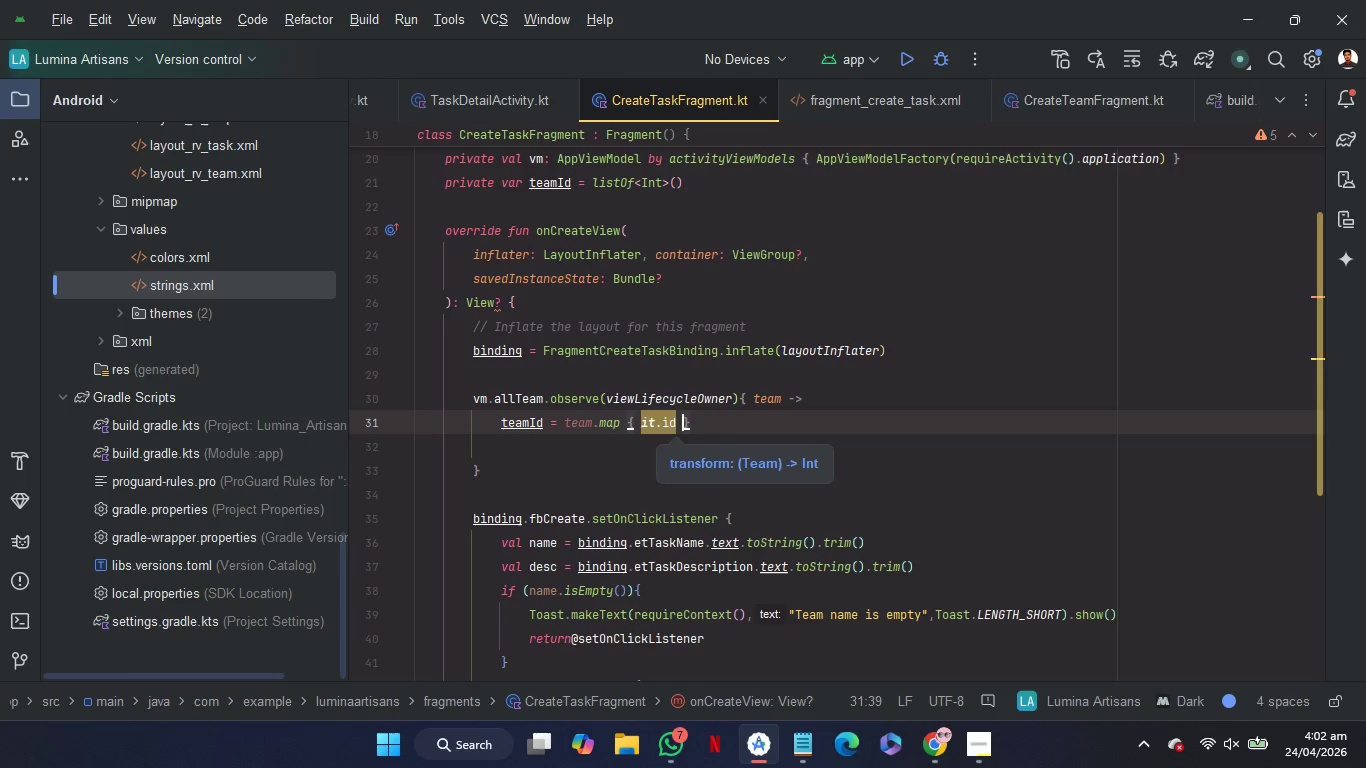 
key(ArrowRight)
 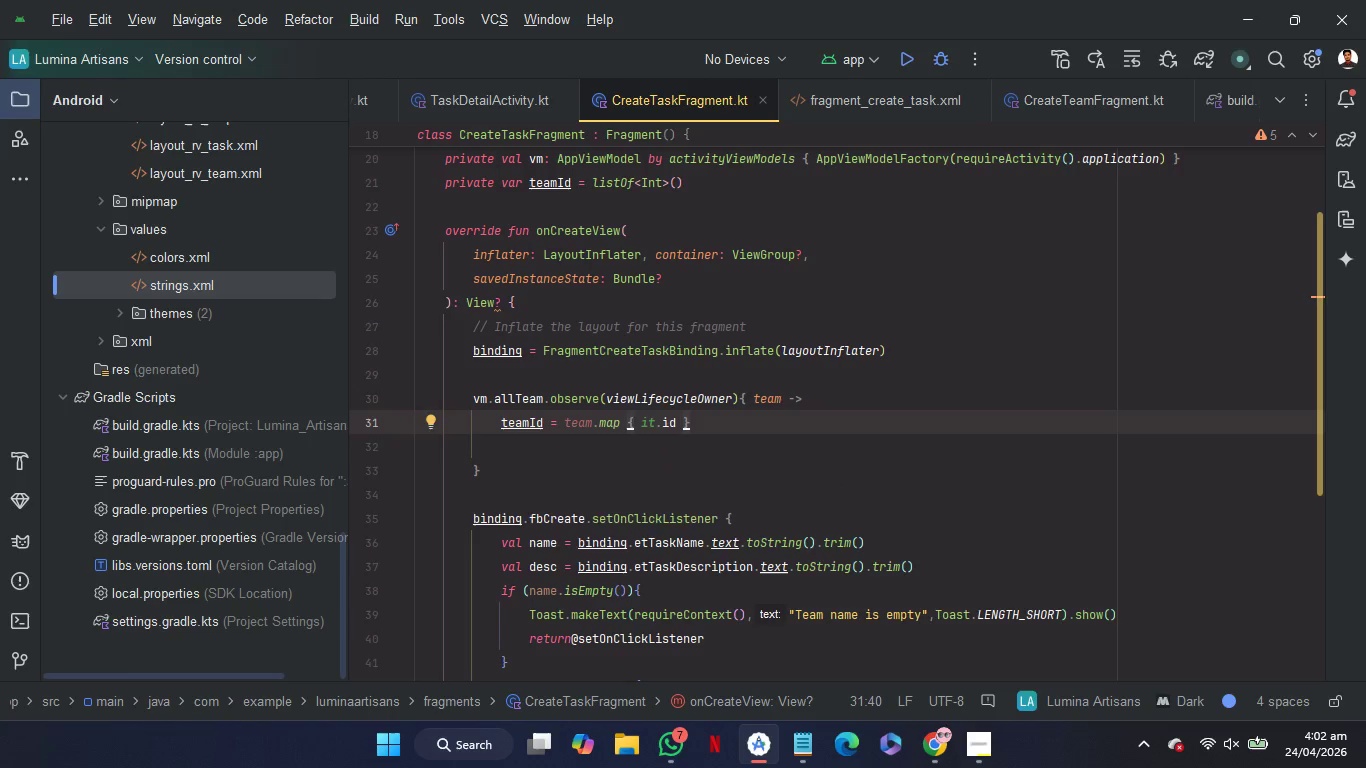 
key(Enter)
 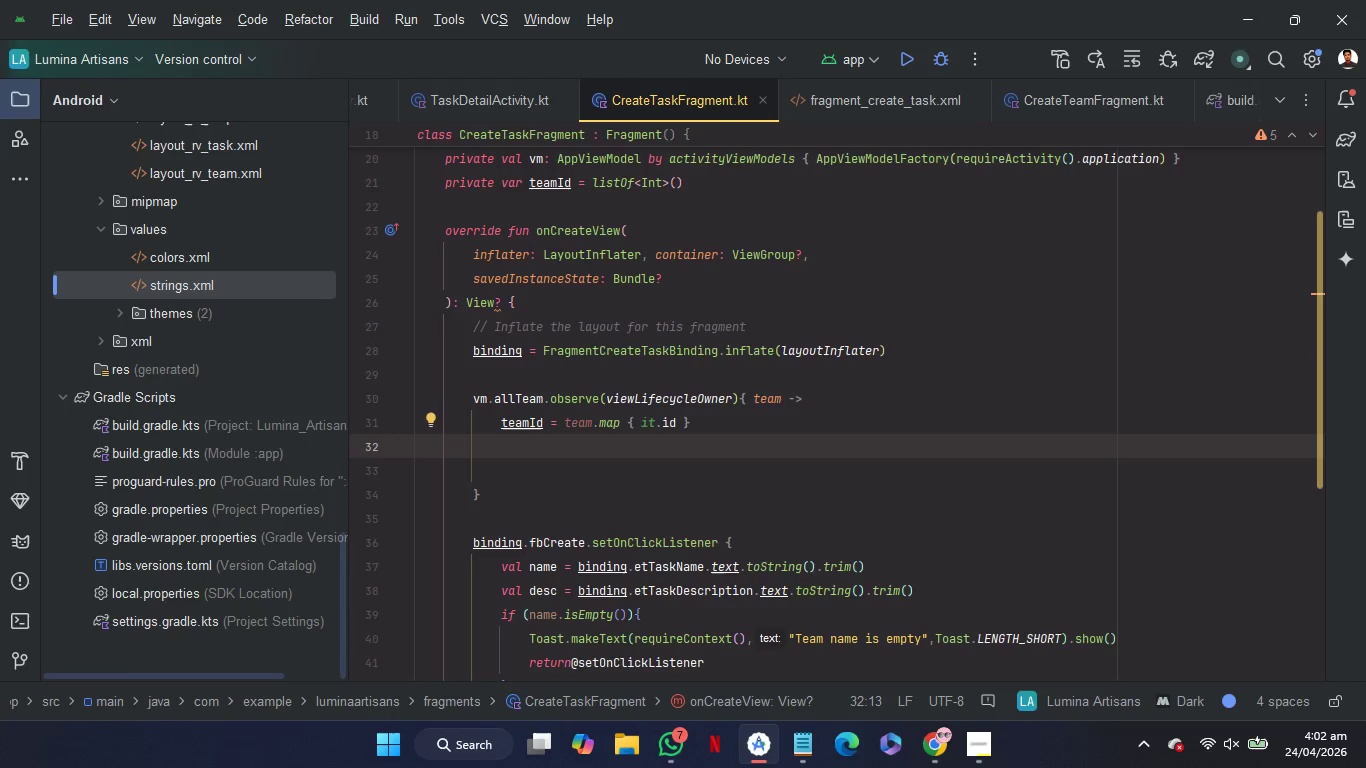 
type(va)
 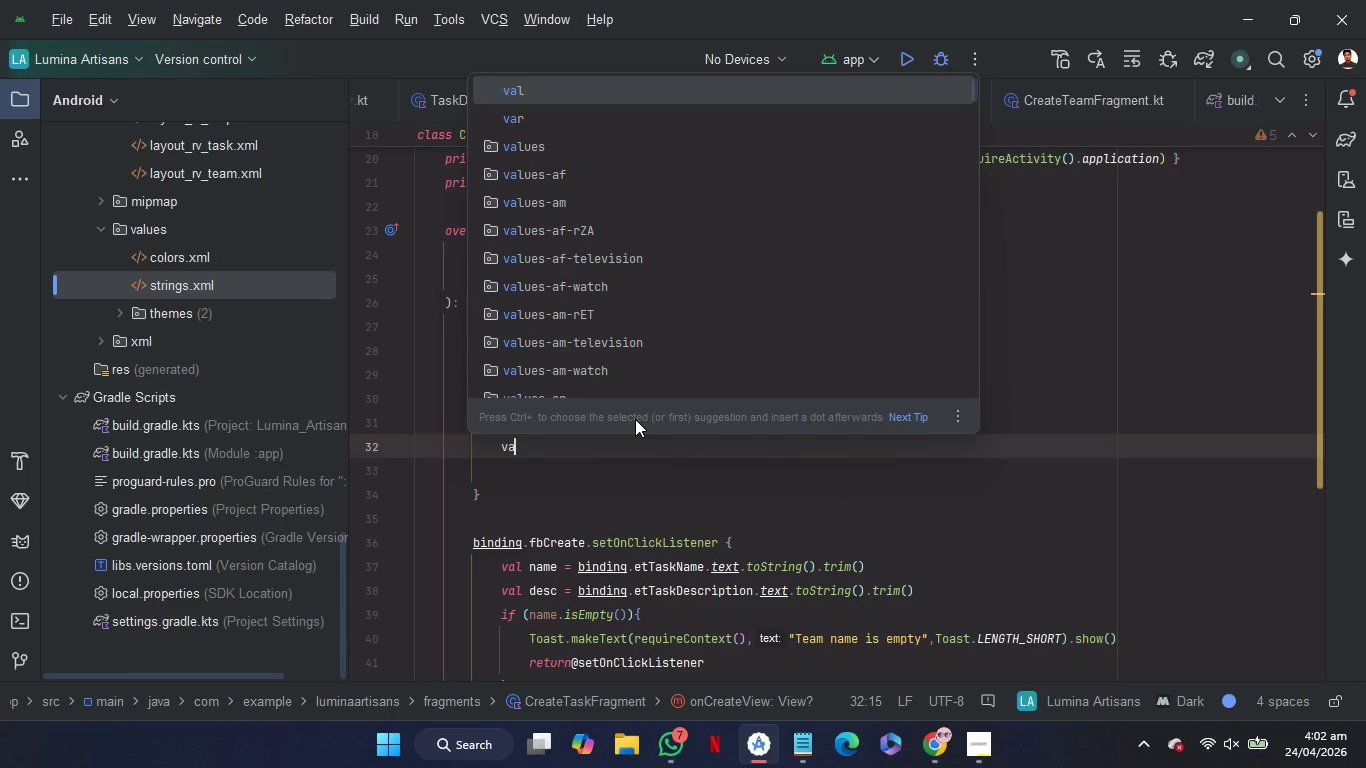 
key(Enter)
 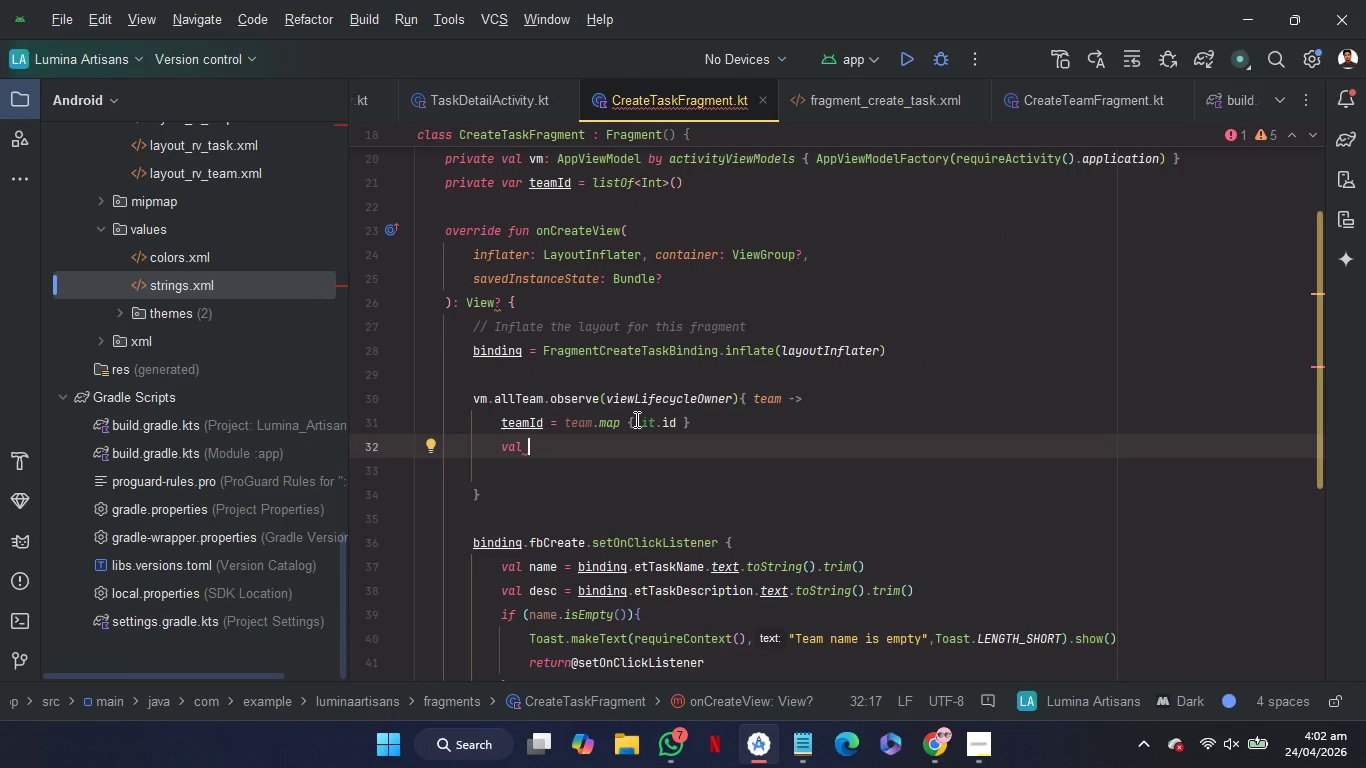 
type(nam)
 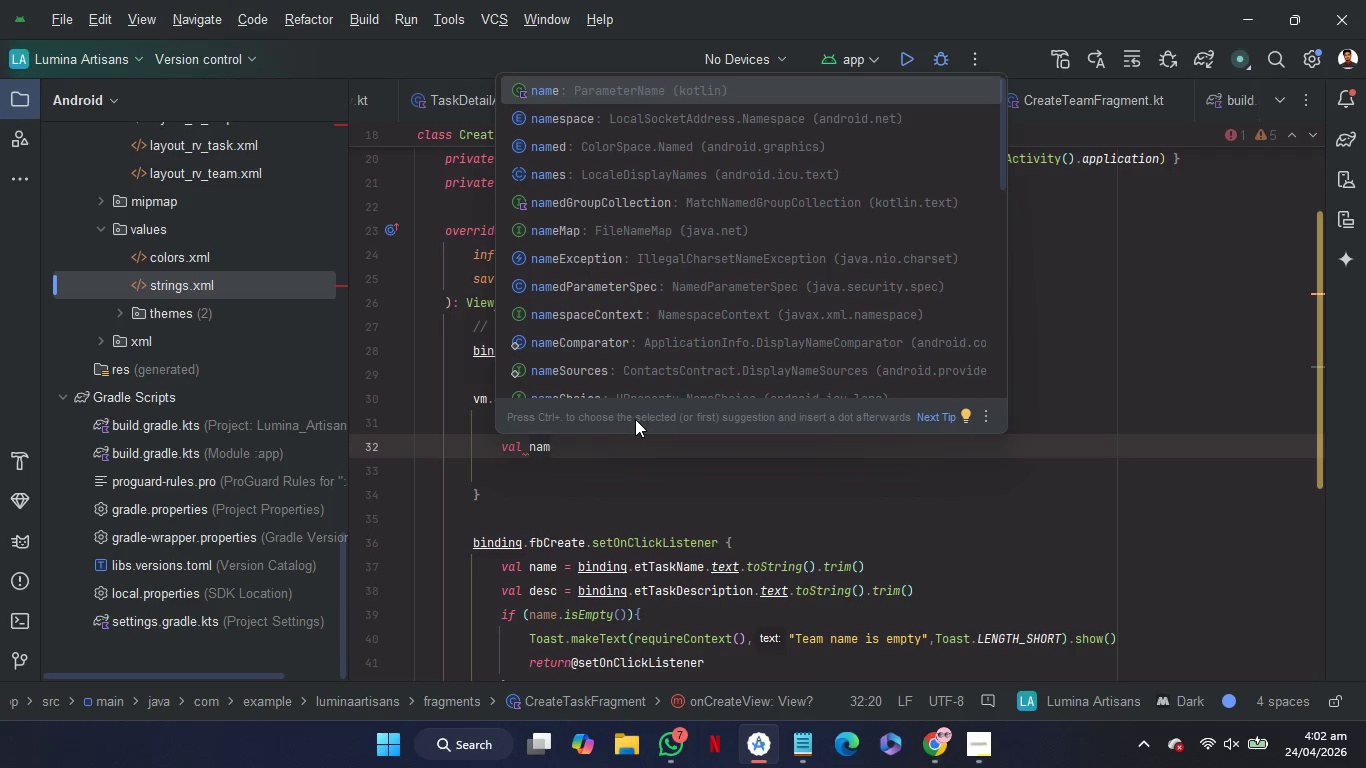 
key(Enter)
 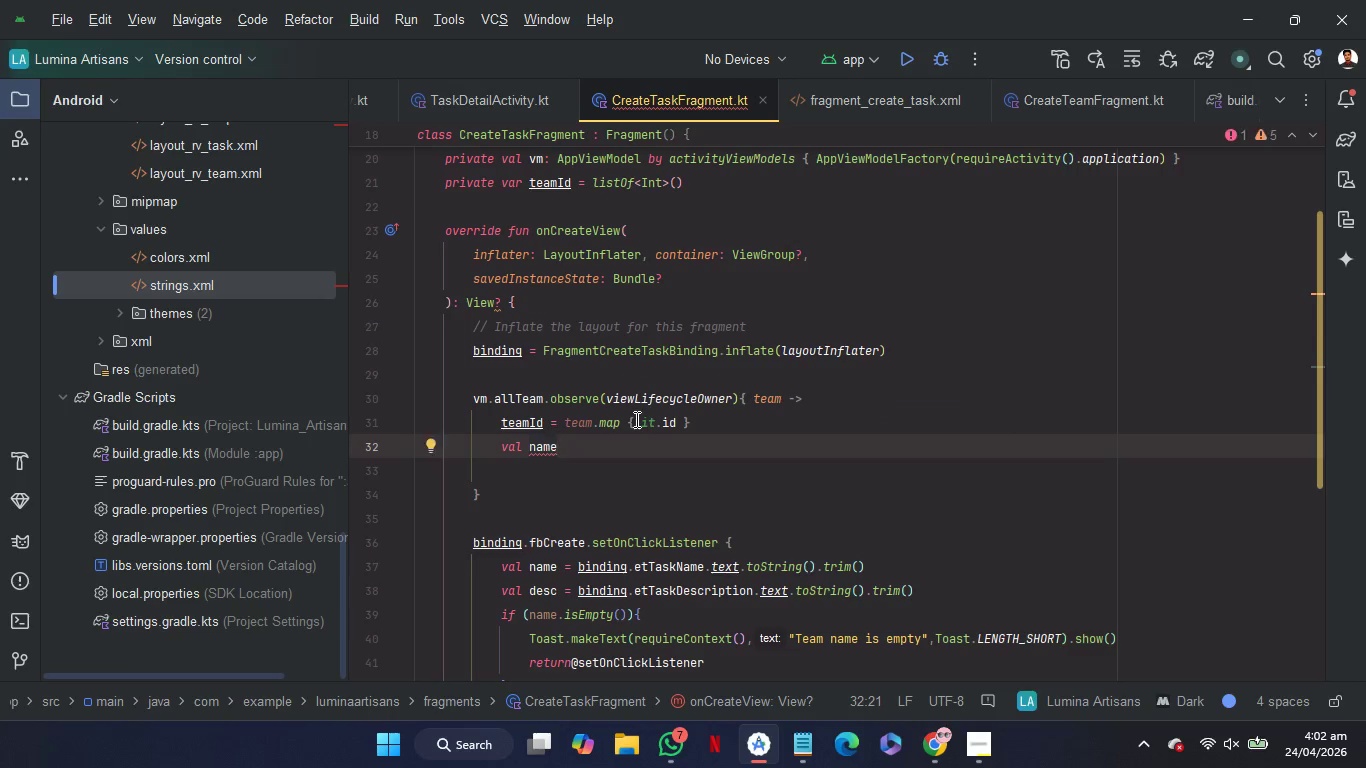 
key(Space)
 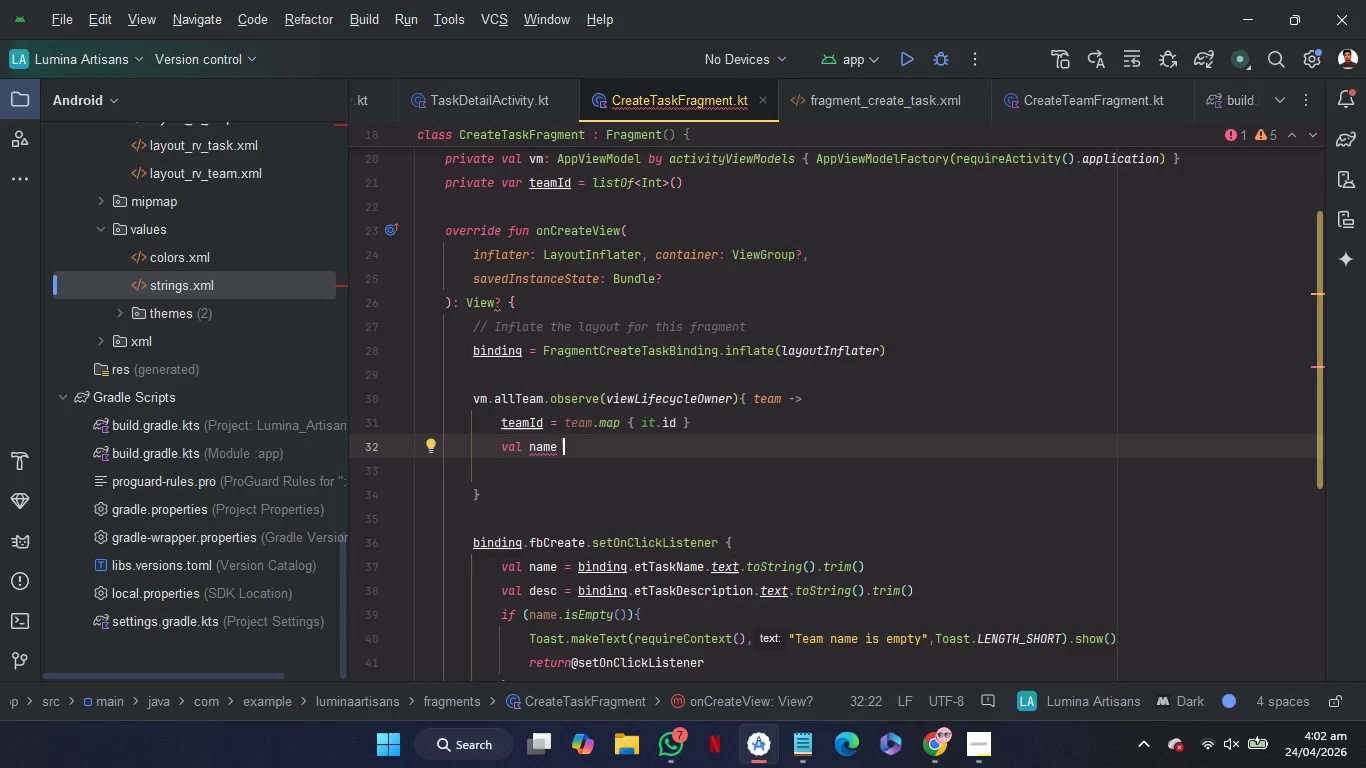 
key(Equal)
 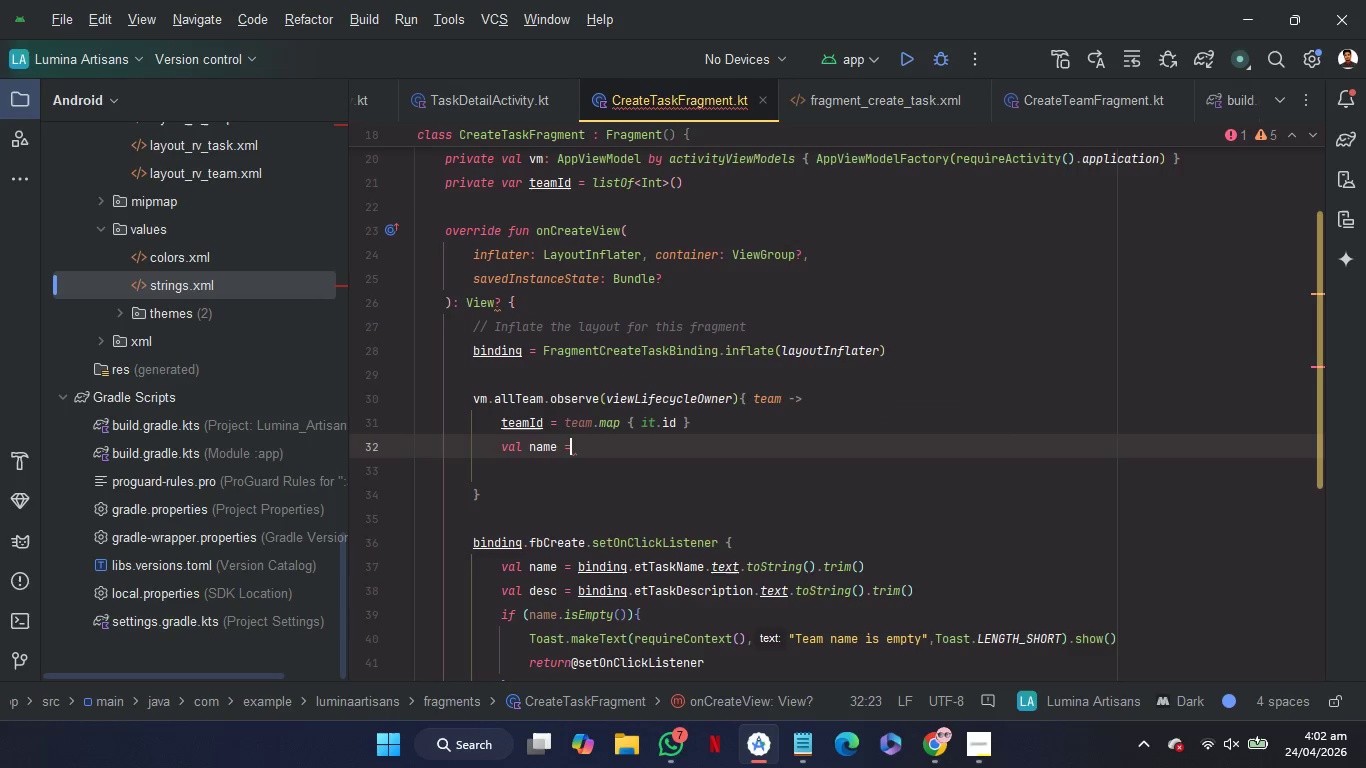 
key(Space)
 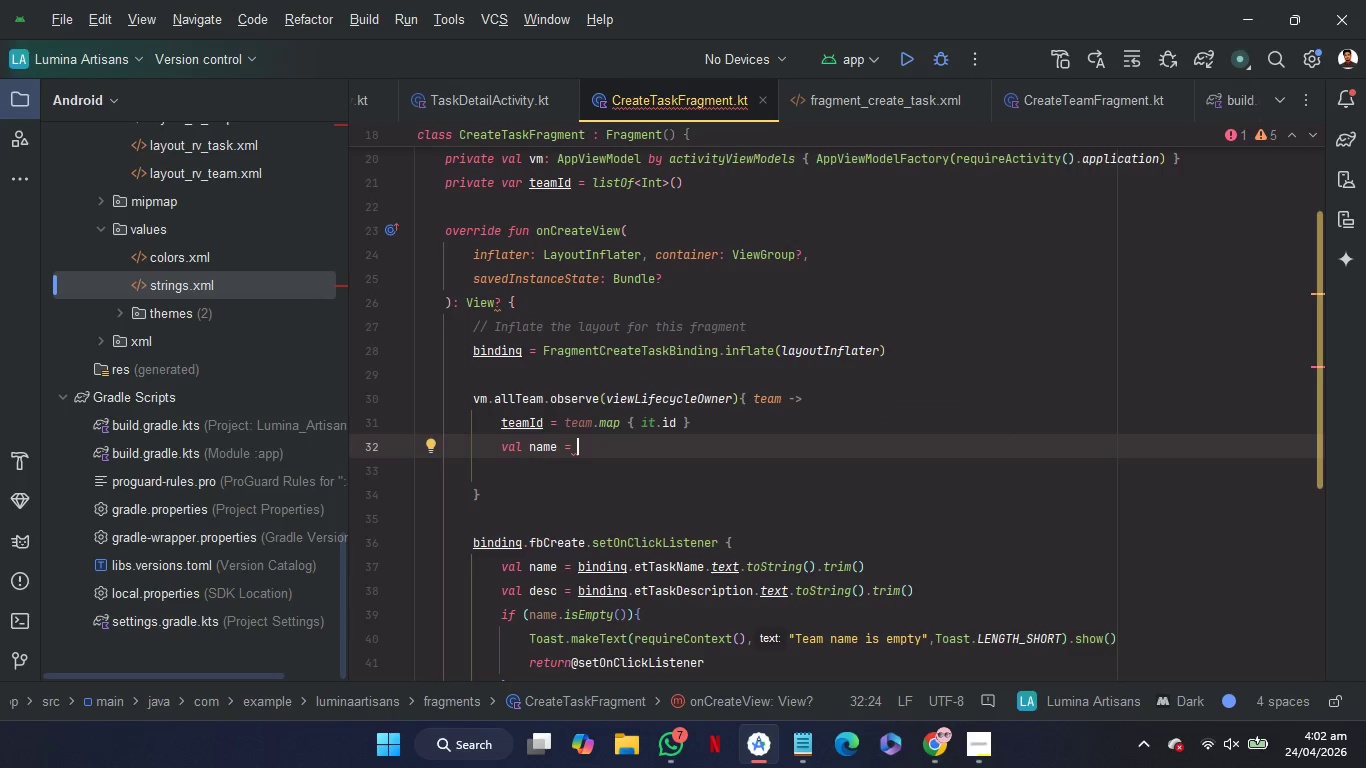 
key(T)
 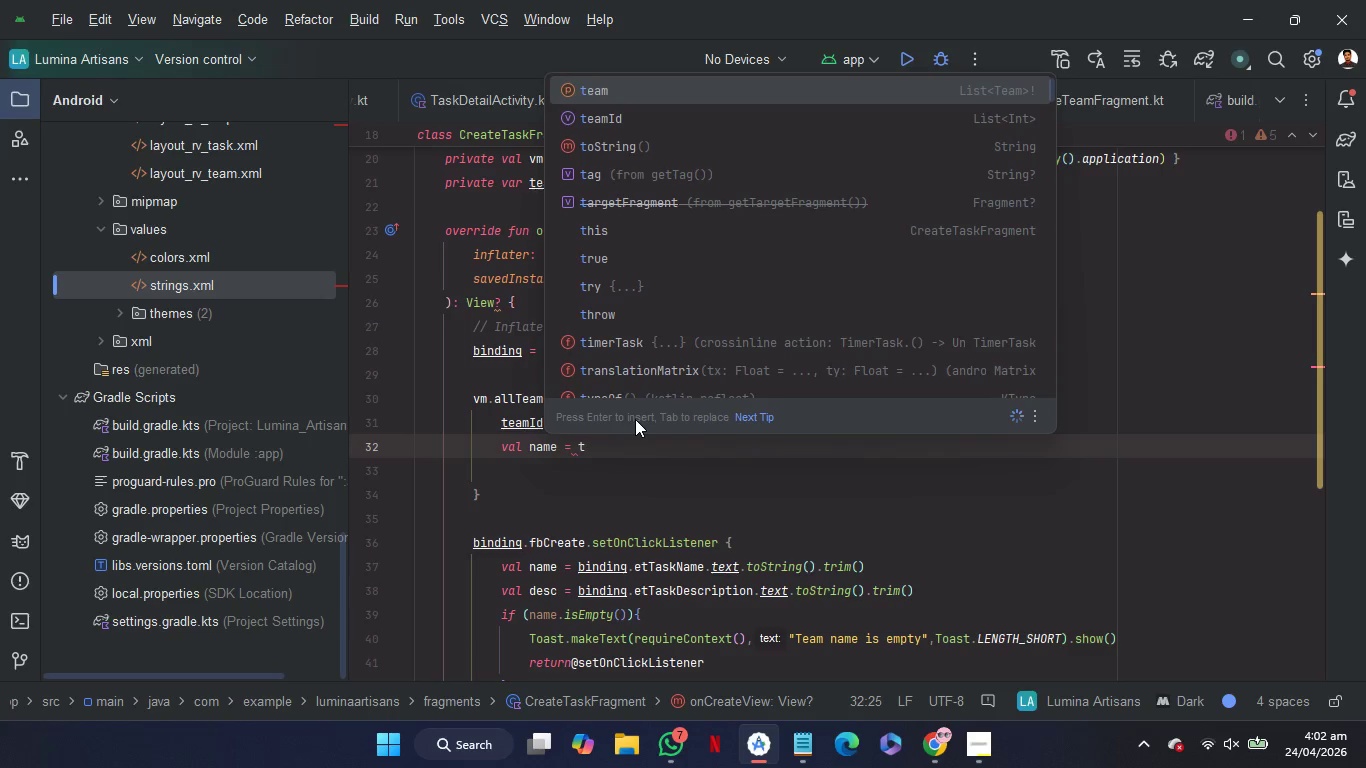 
key(Enter)
 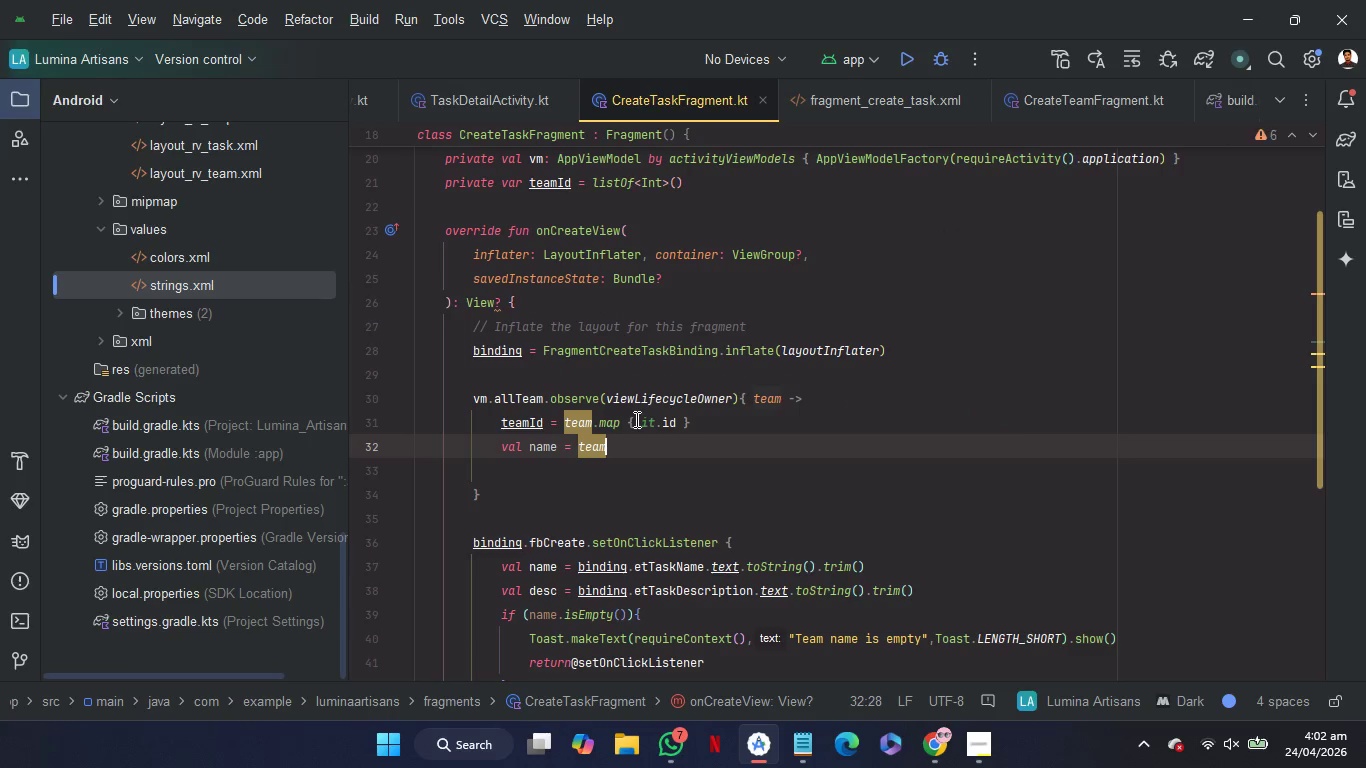 
key(Period)
 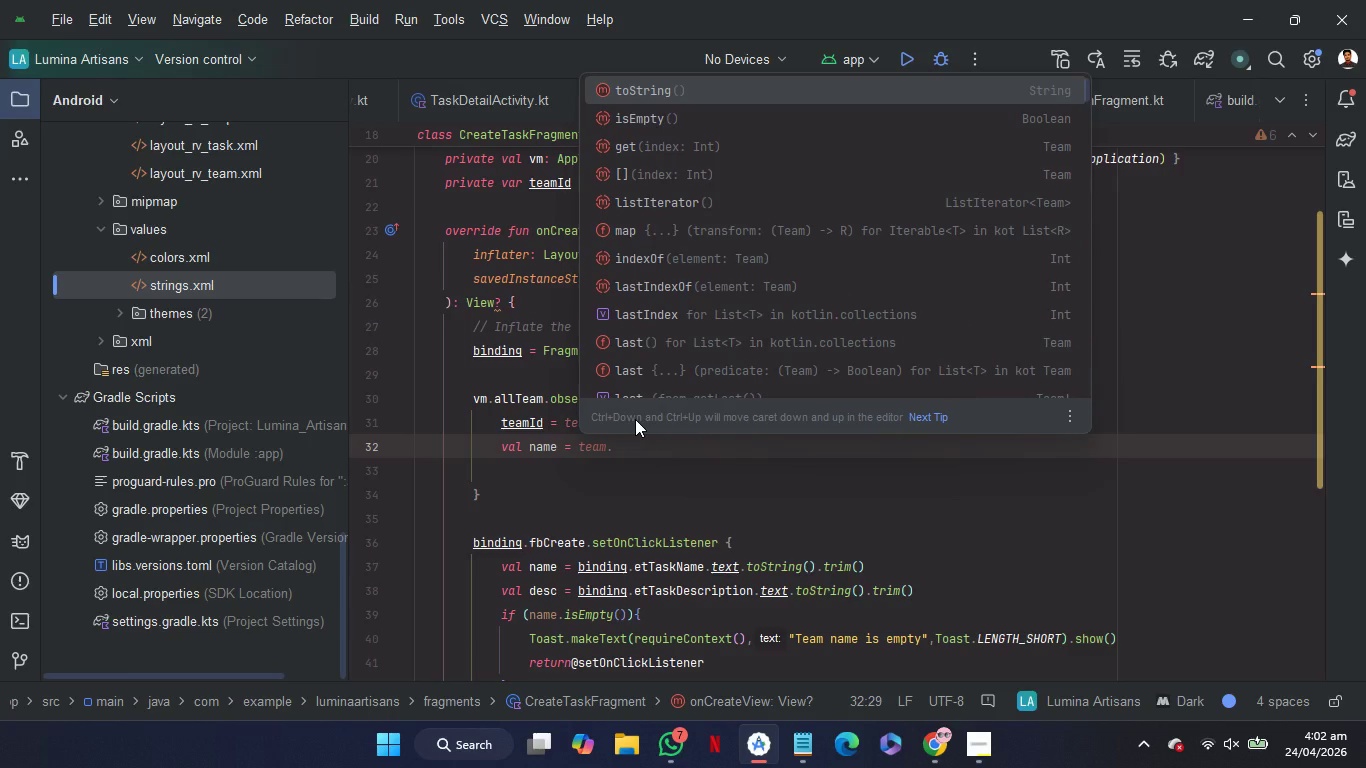 
key(M)
 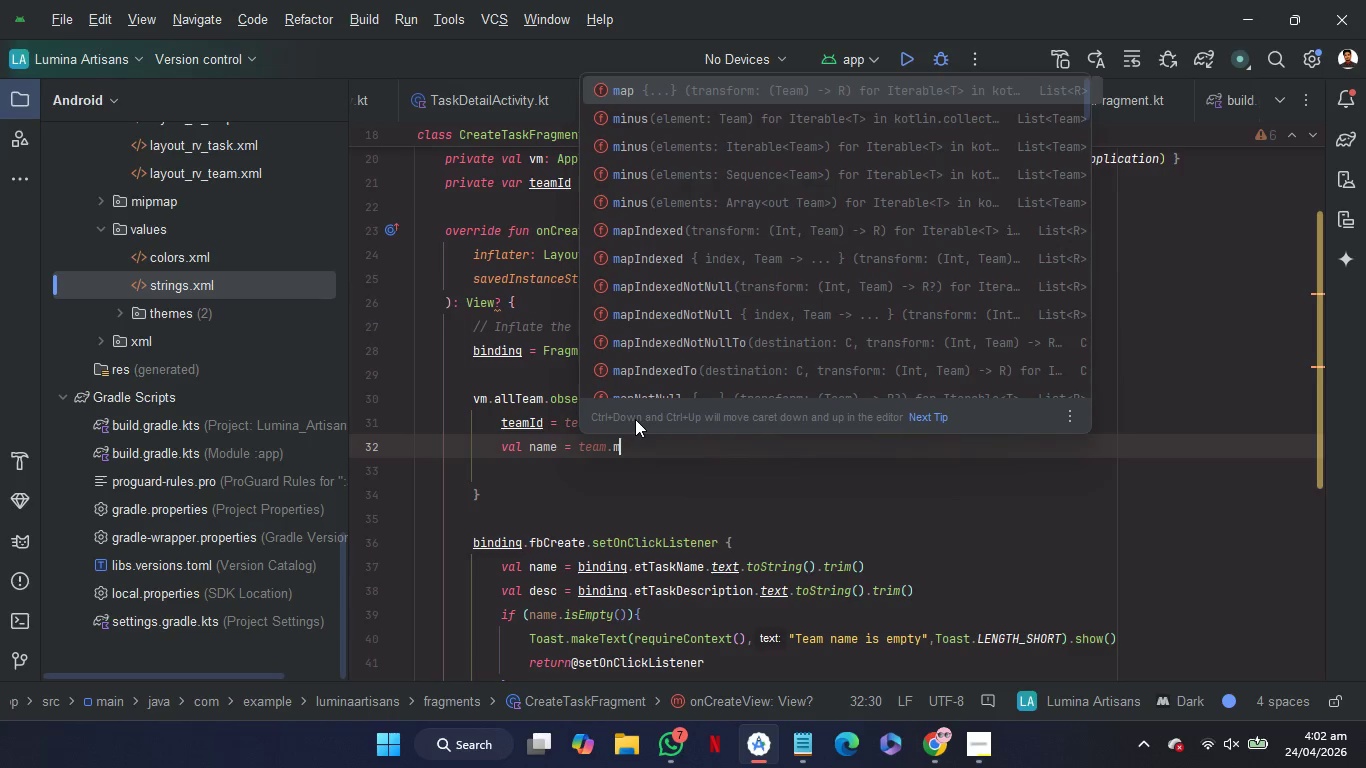 
key(Enter)
 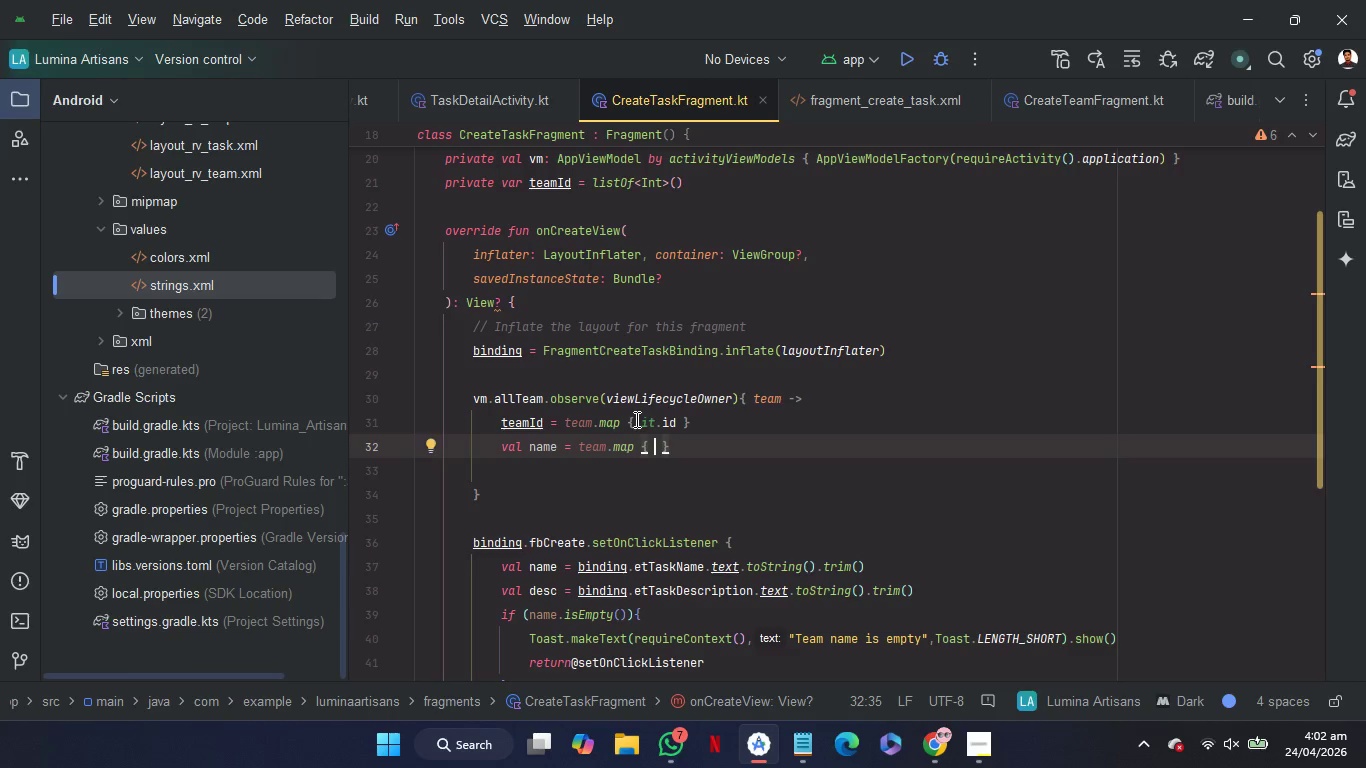 
key(I)
 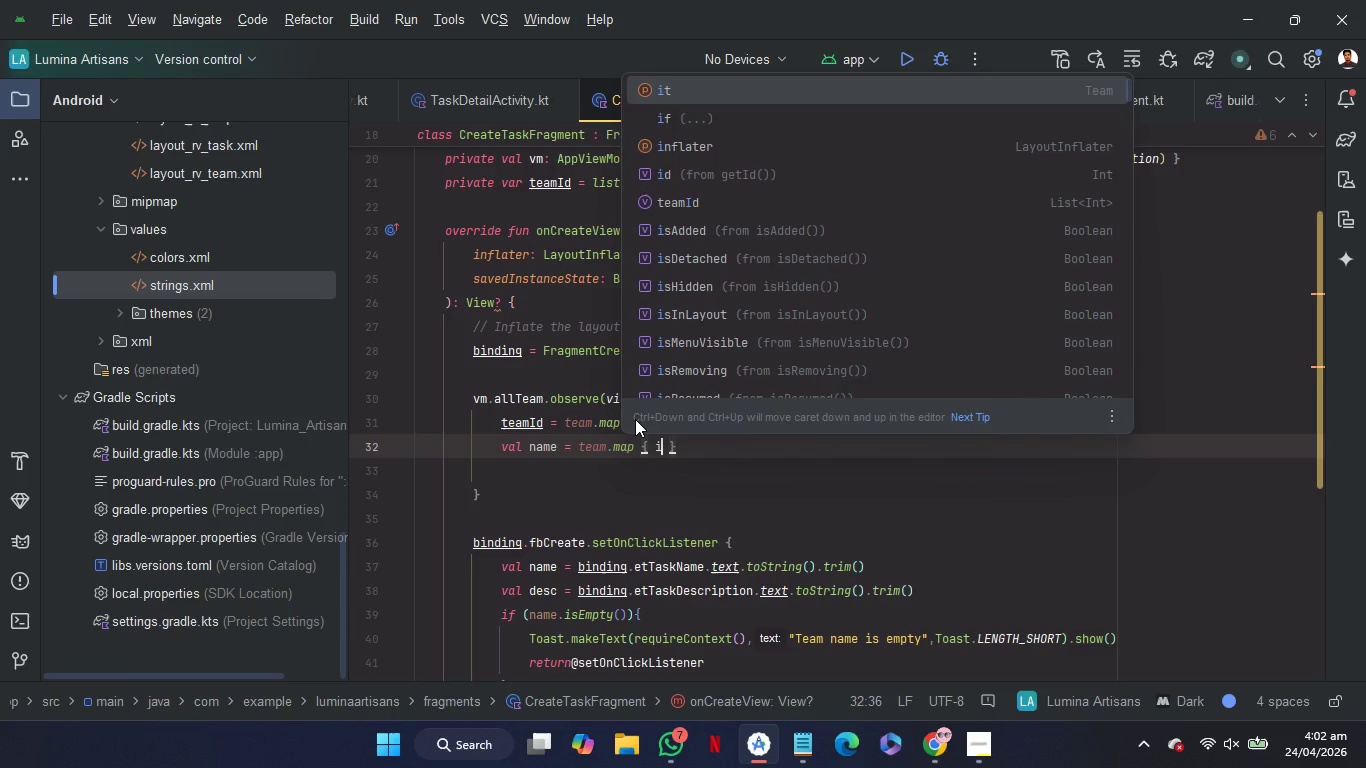 
key(Enter)
 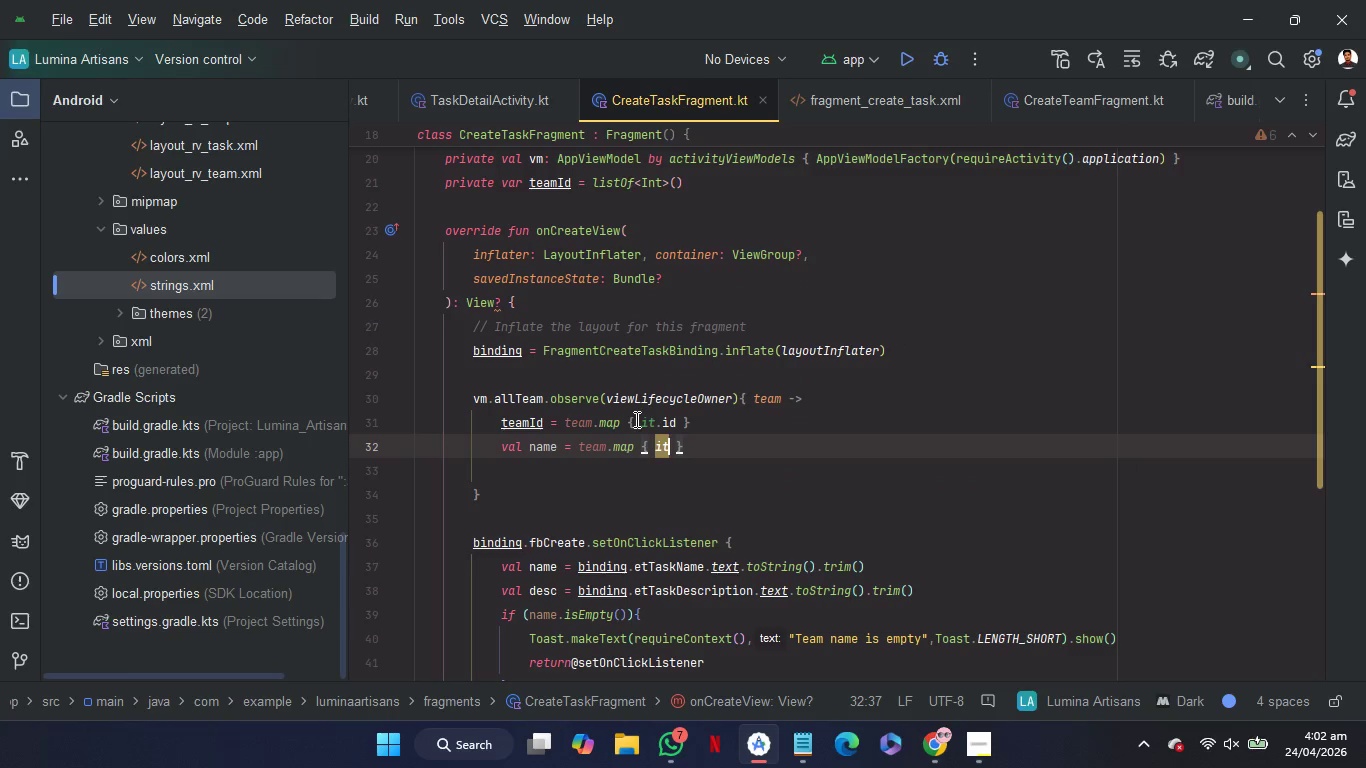 
key(Period)
 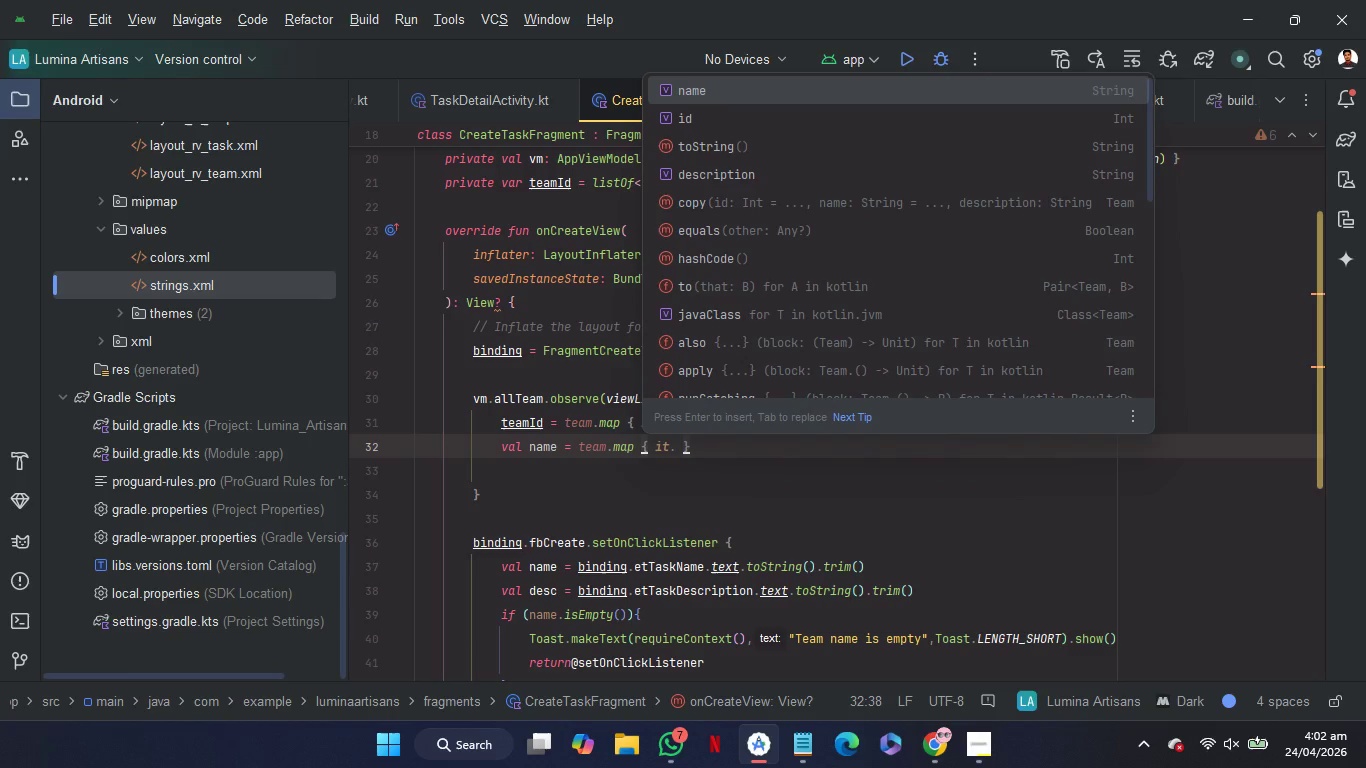 
key(Enter)
 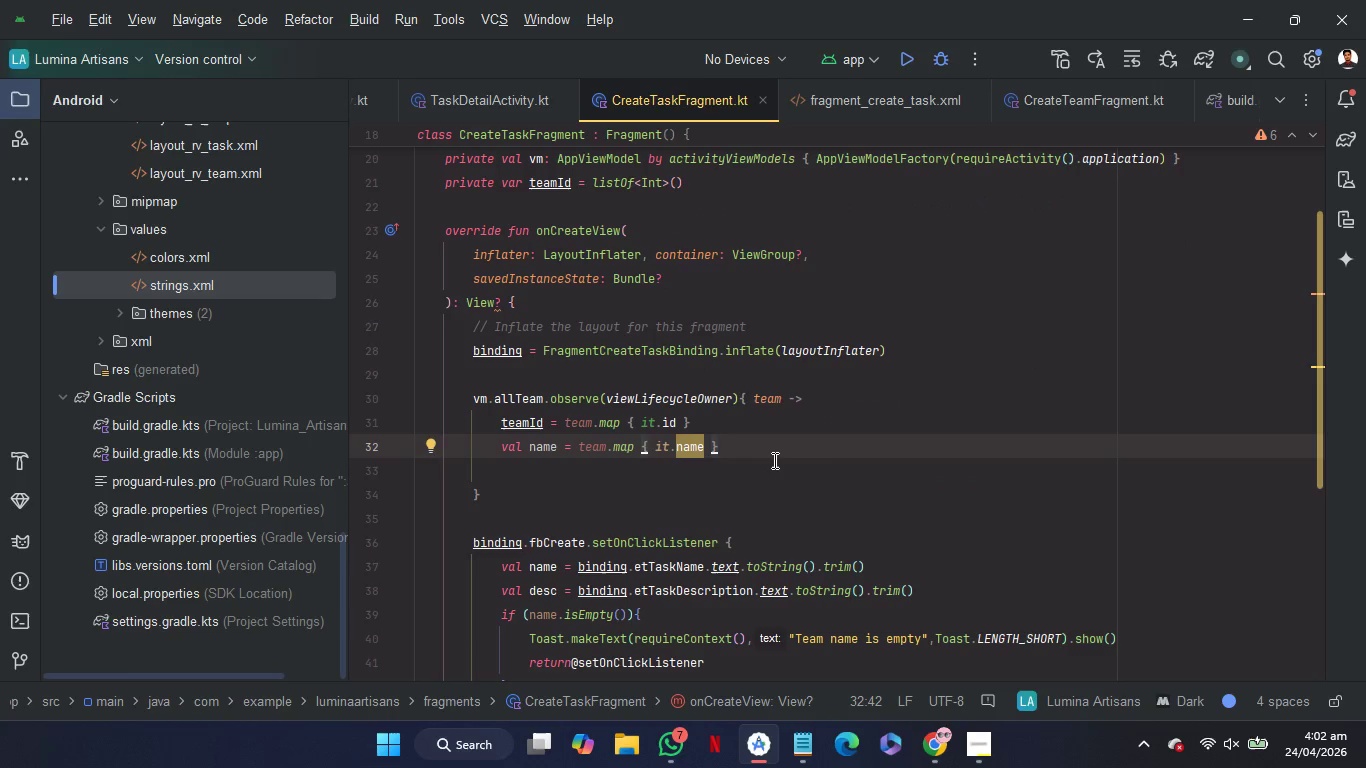 
left_click([769, 443])
 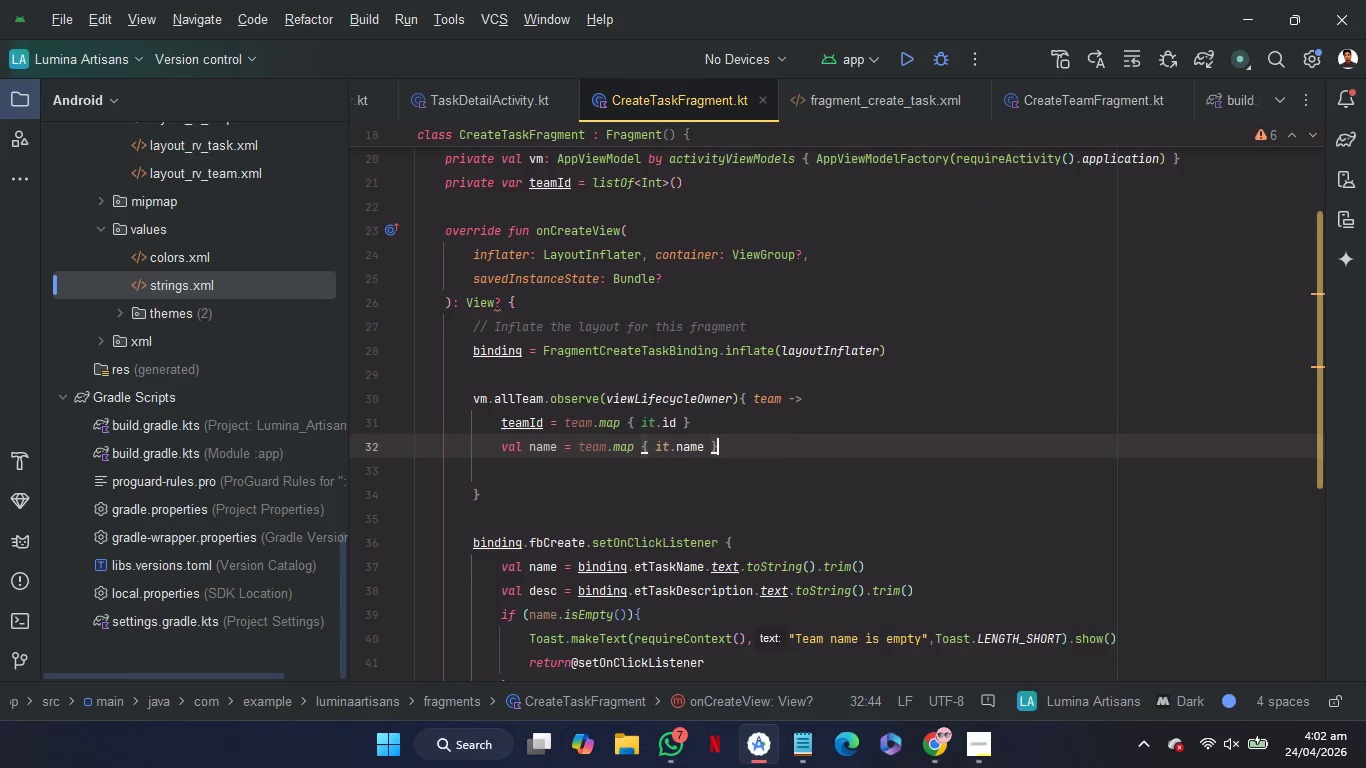 
key(Enter)
 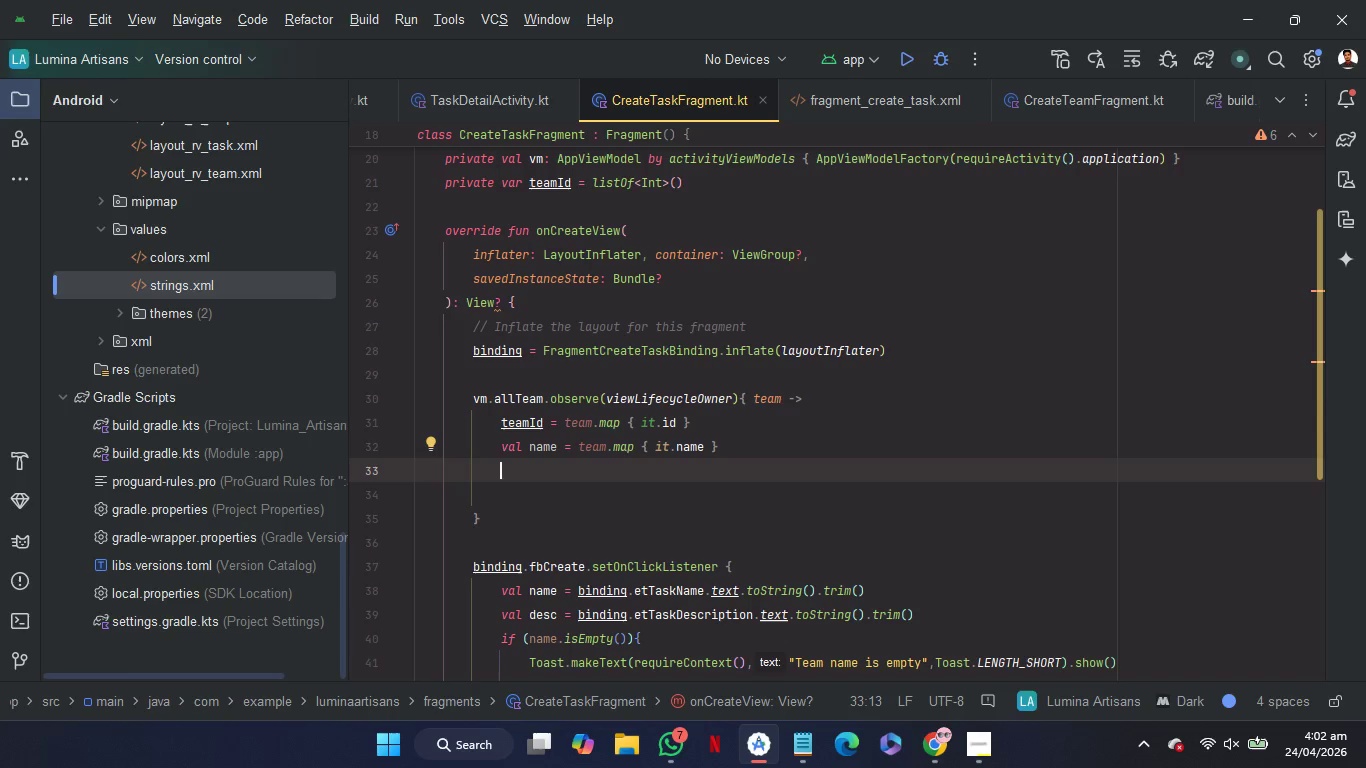 
type(bi)
 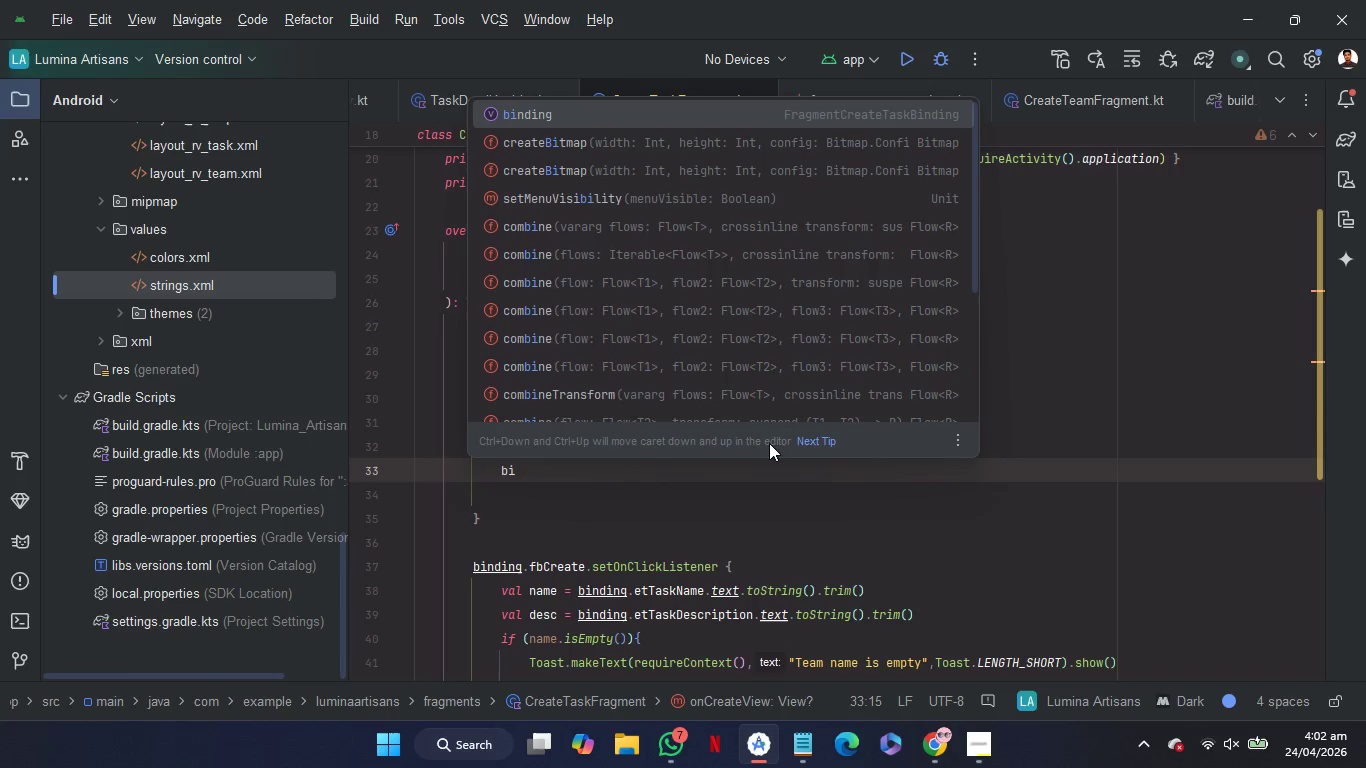 
key(Enter)
 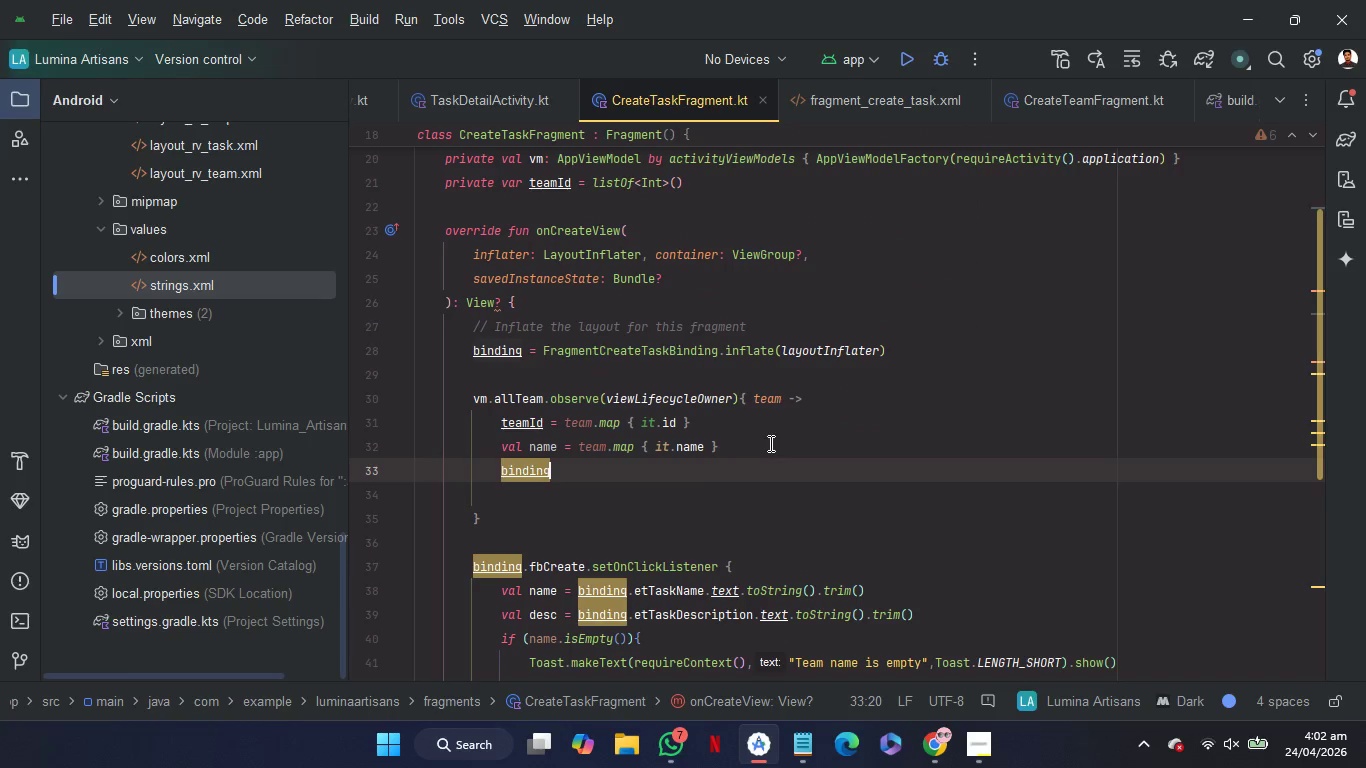 
key(Period)
 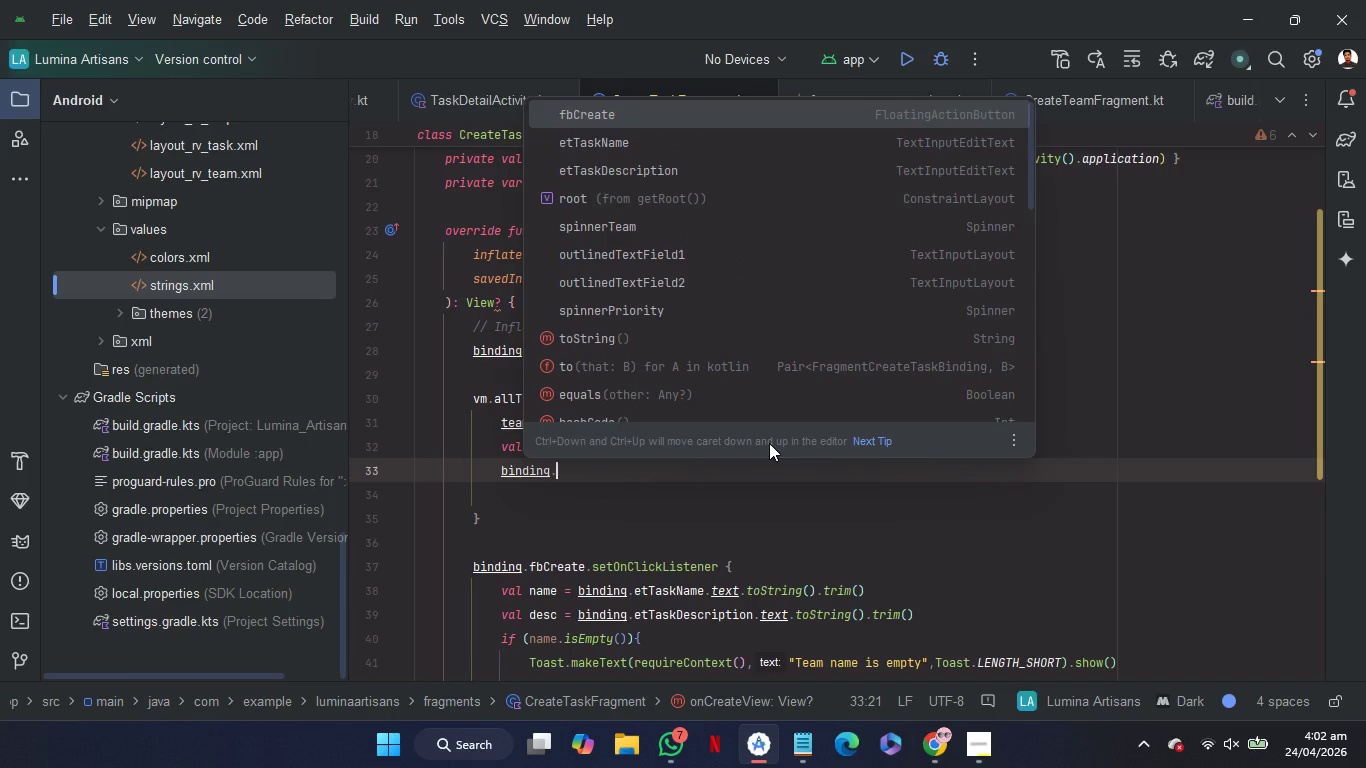 
key(ArrowDown)
 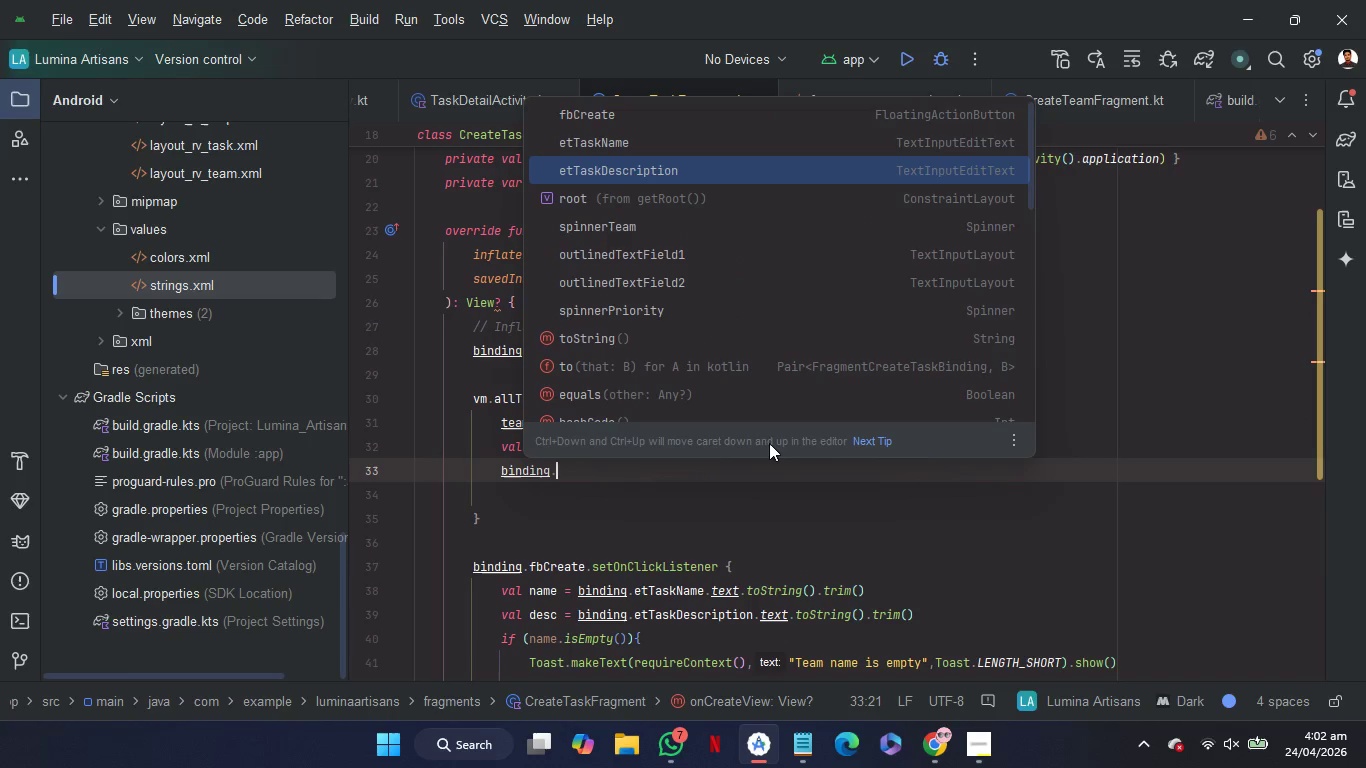 
key(ArrowDown)
 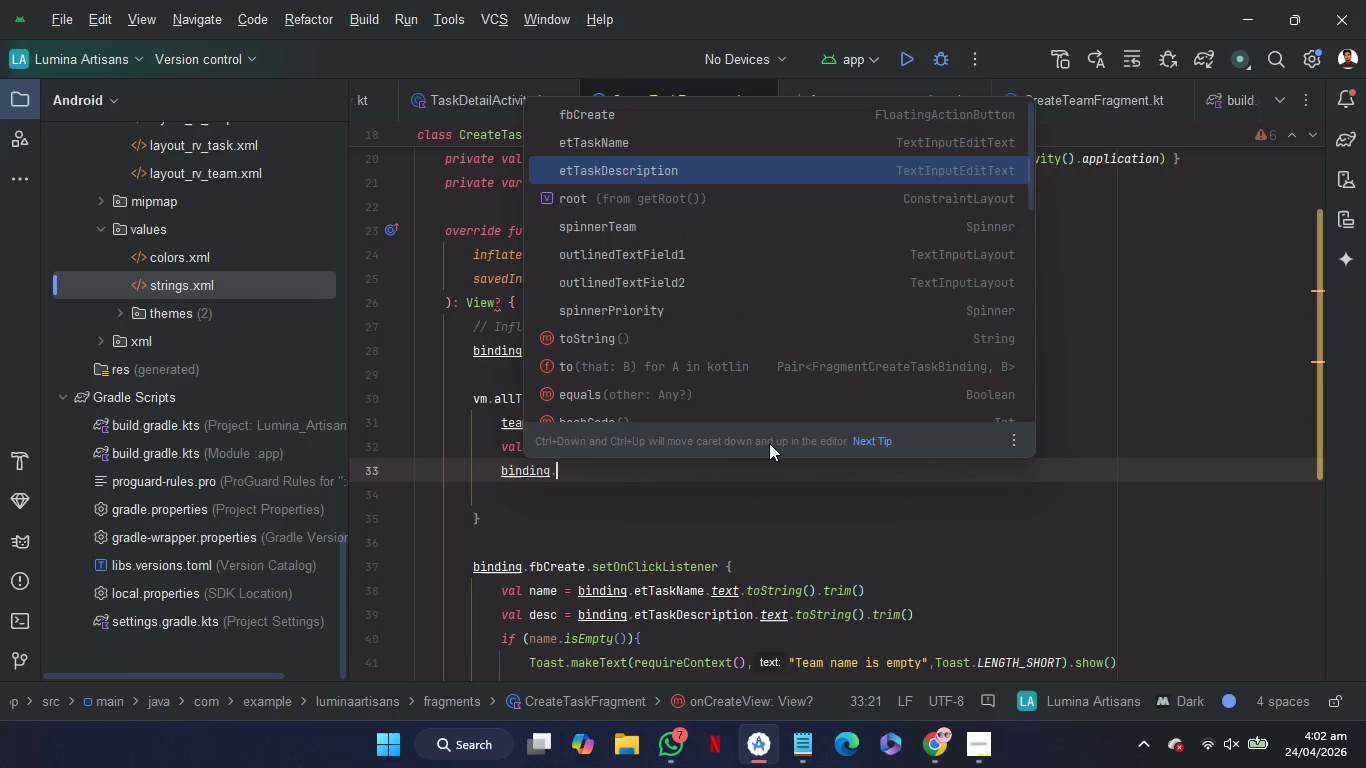 
key(ArrowDown)
 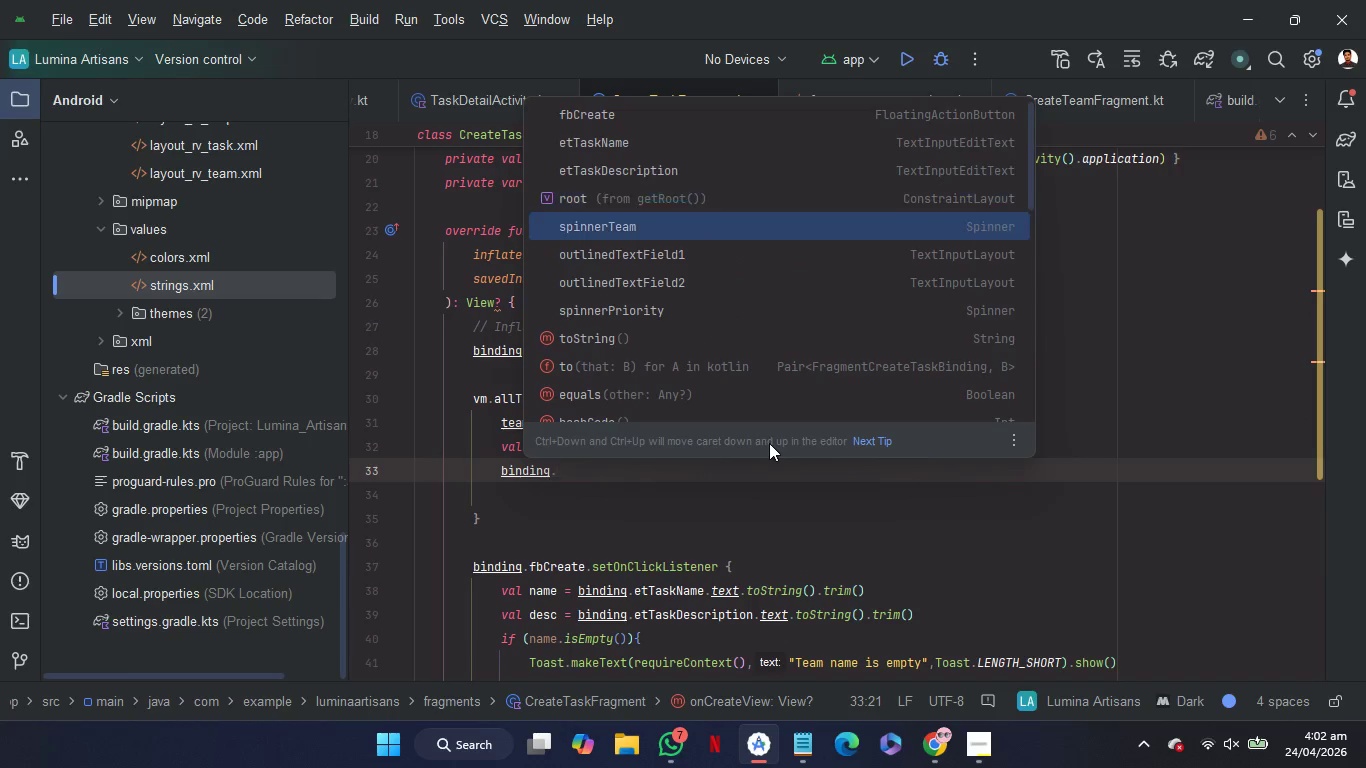 
key(ArrowDown)
 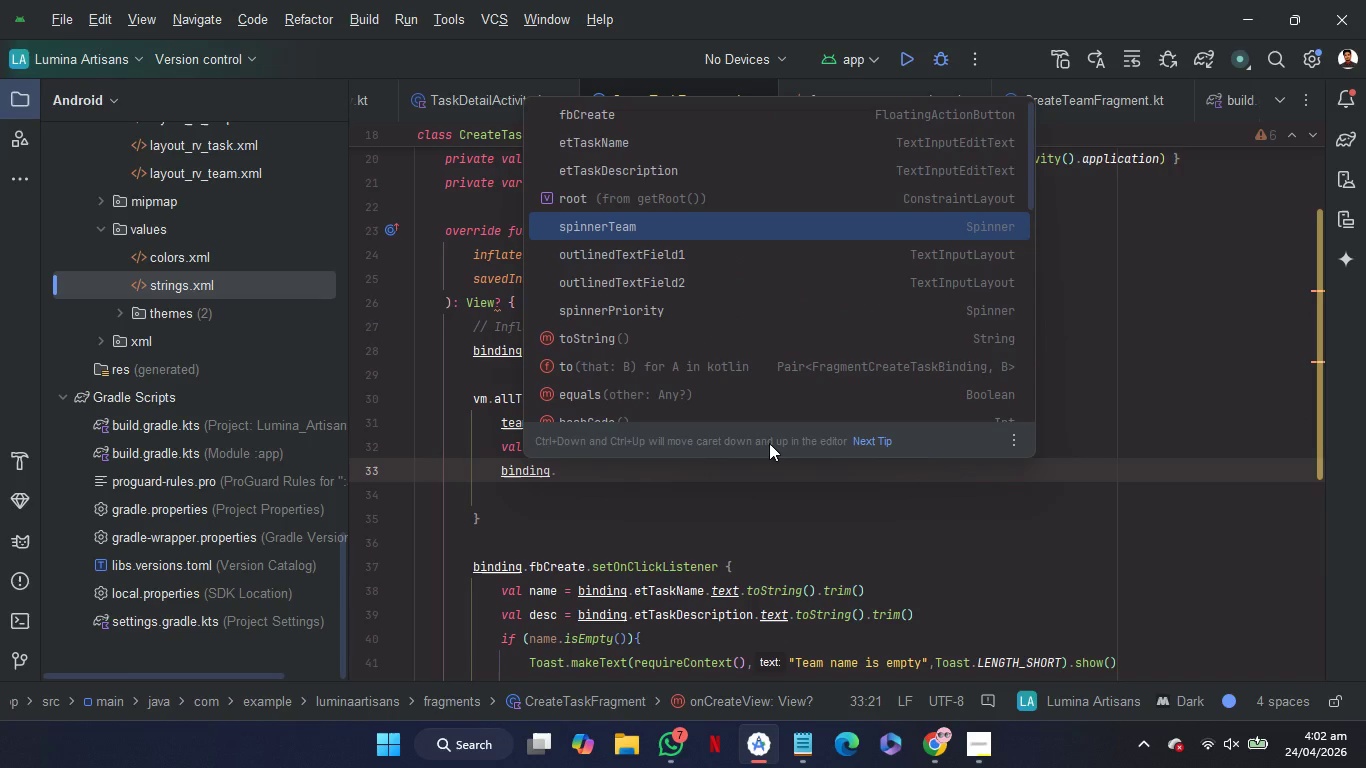 
wait(8.3)
 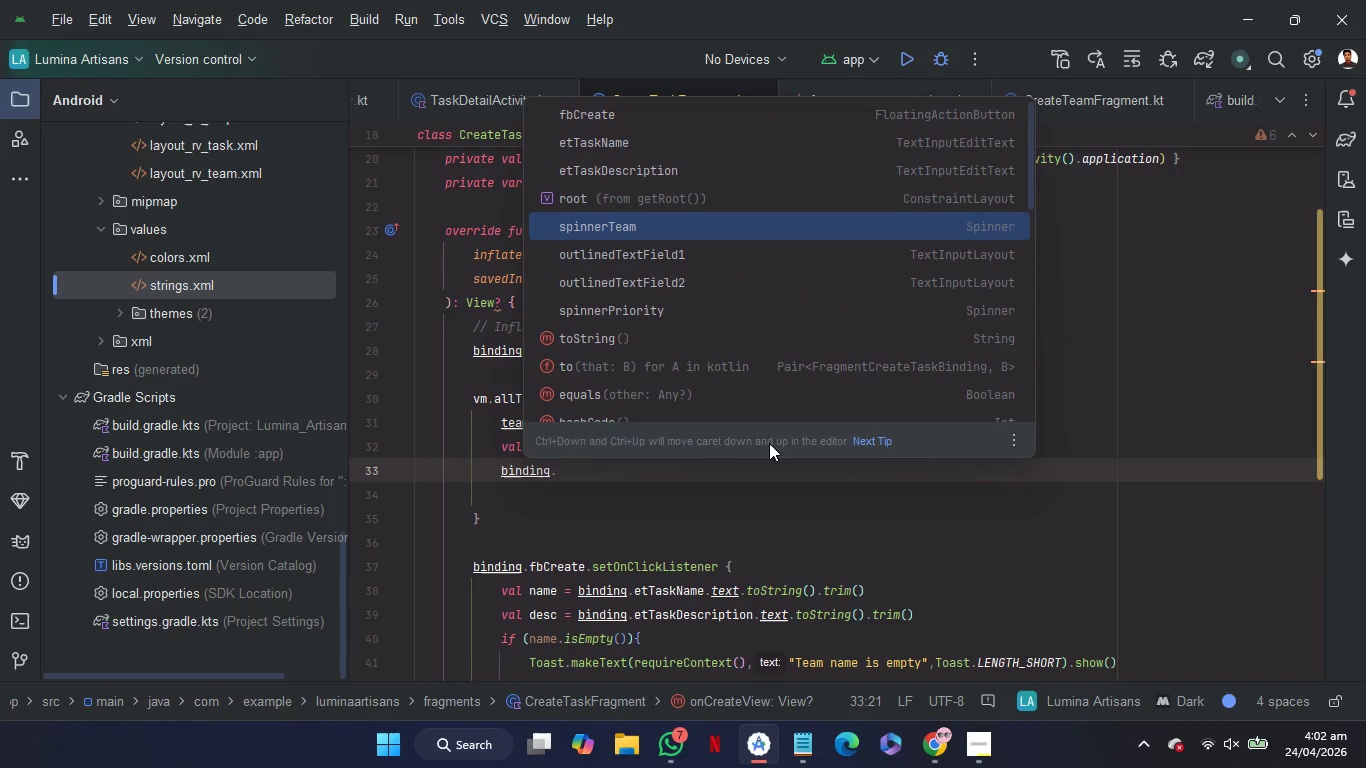 
key(Enter)
 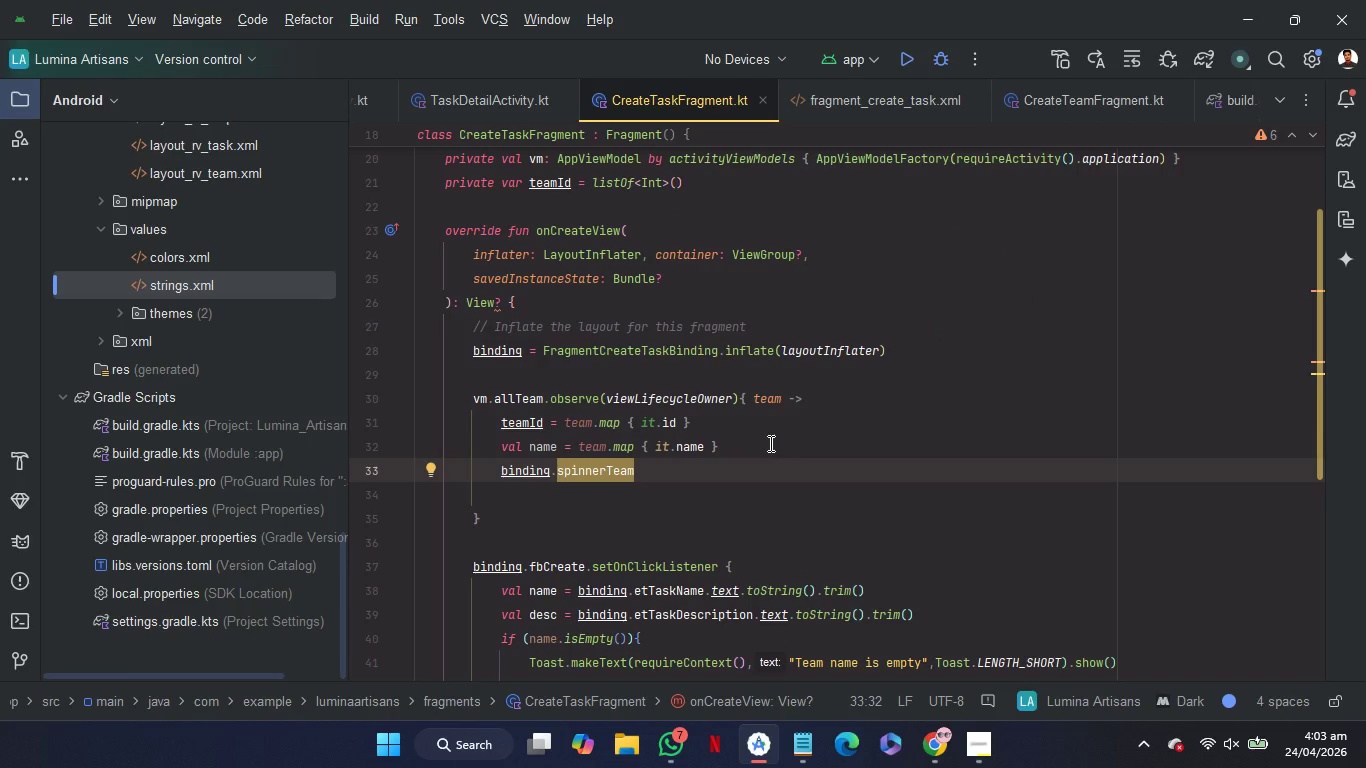 
key(Period)
 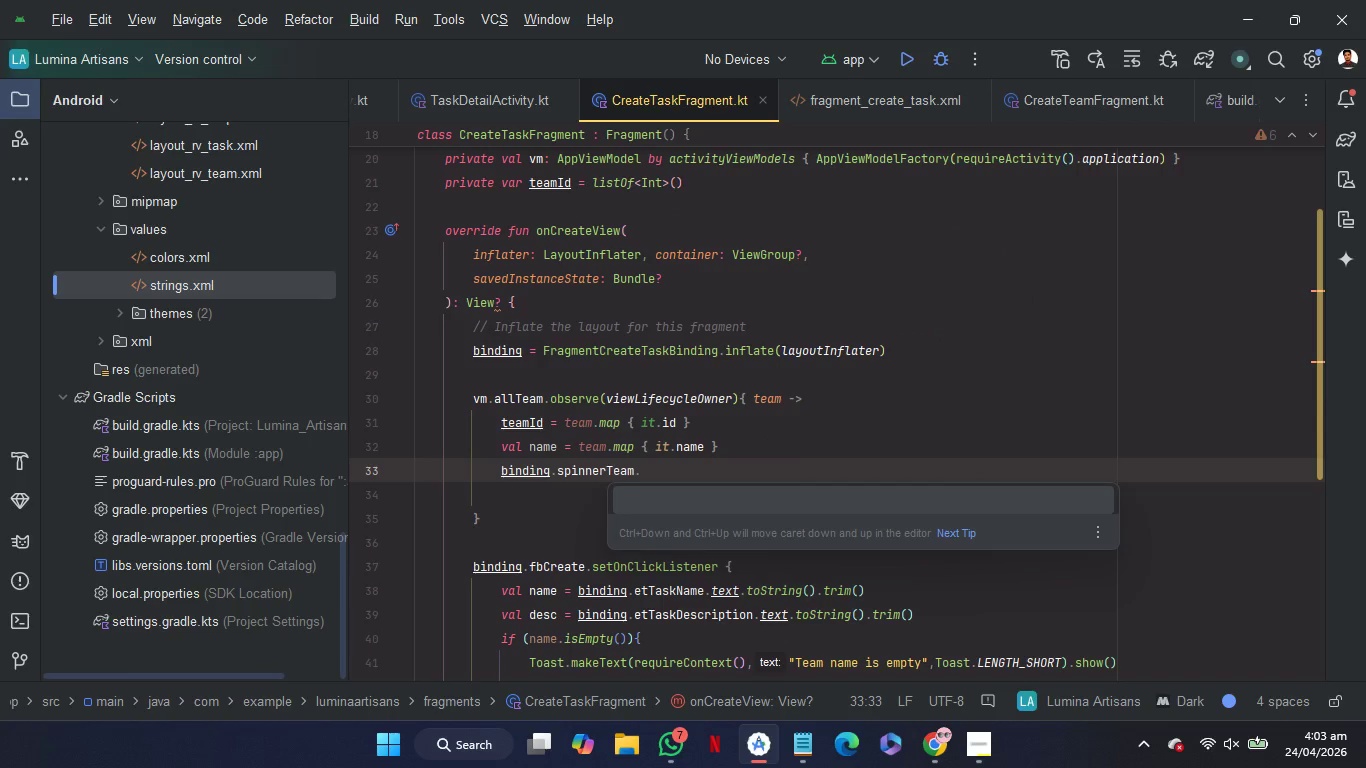 
key(A)
 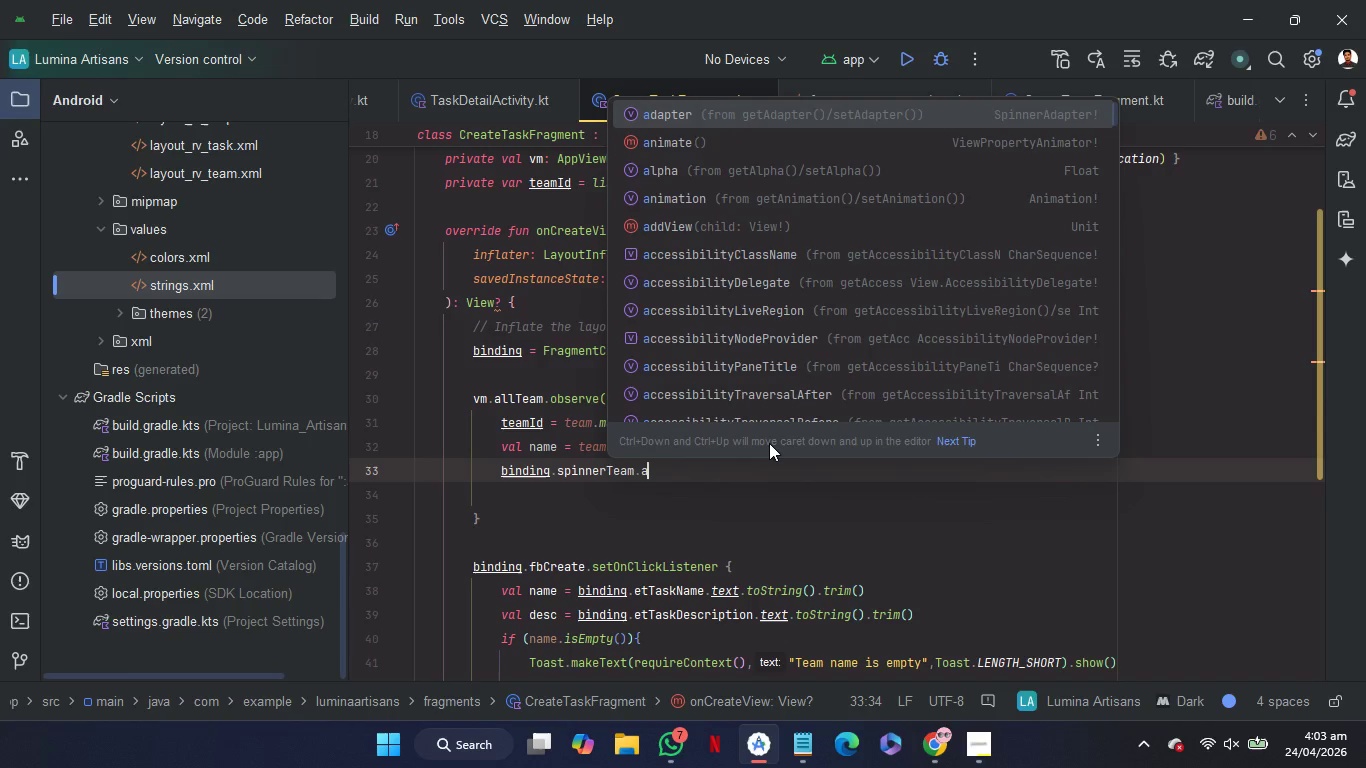 
key(Enter)
 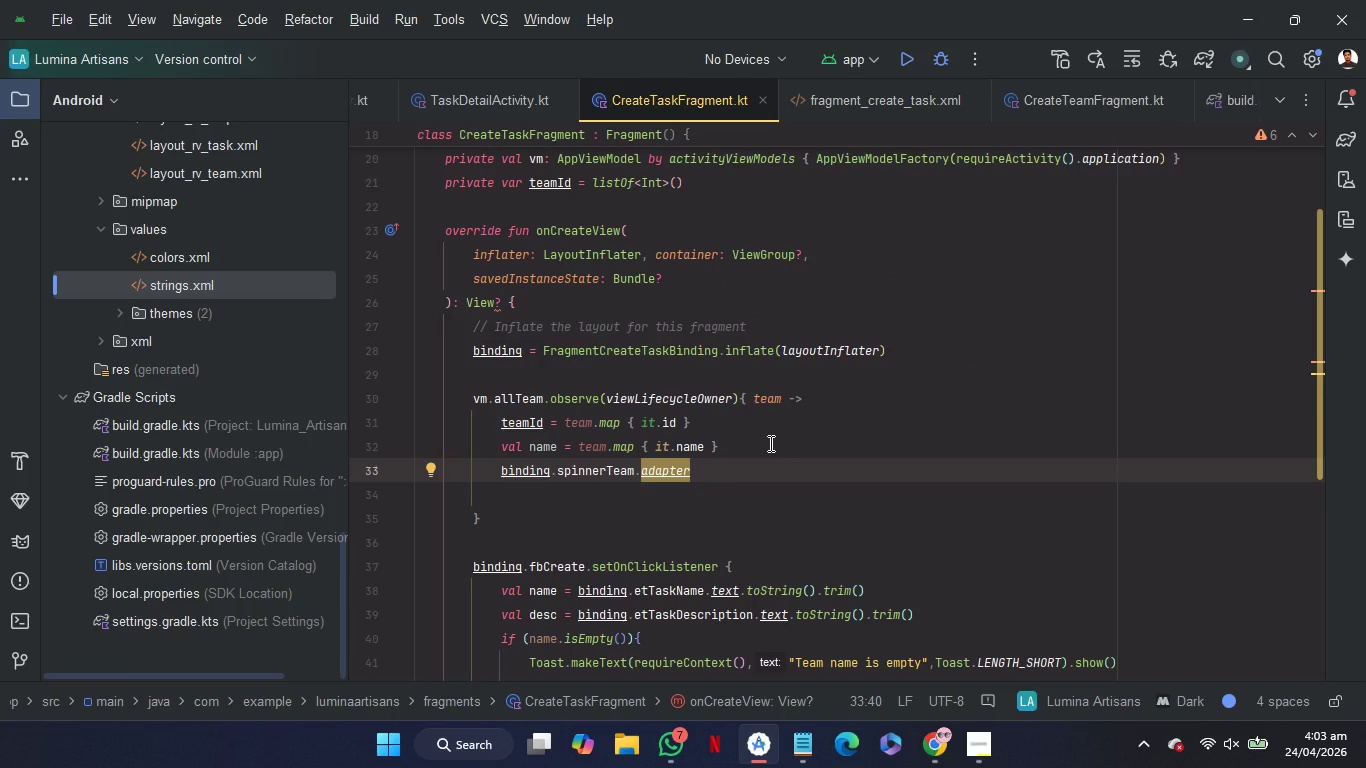 
key(Space)
 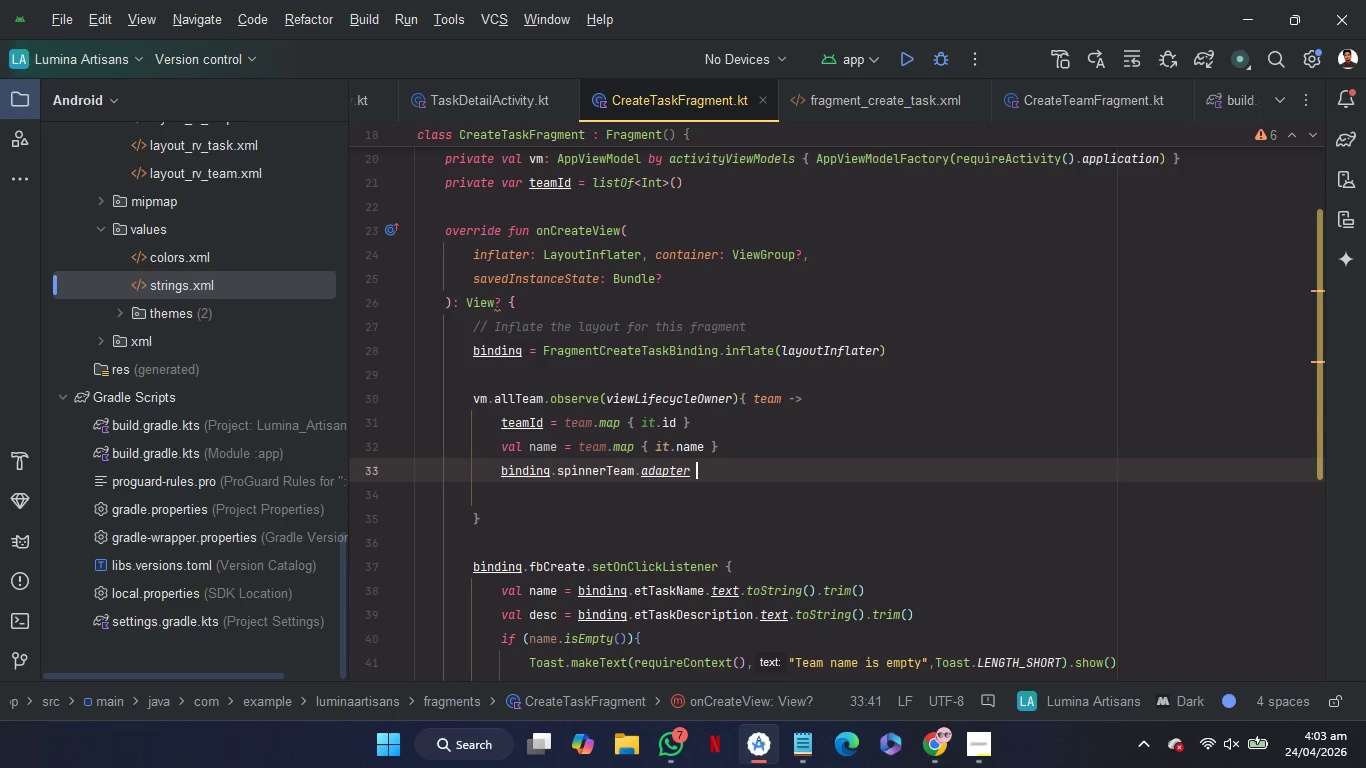 
key(Equal)
 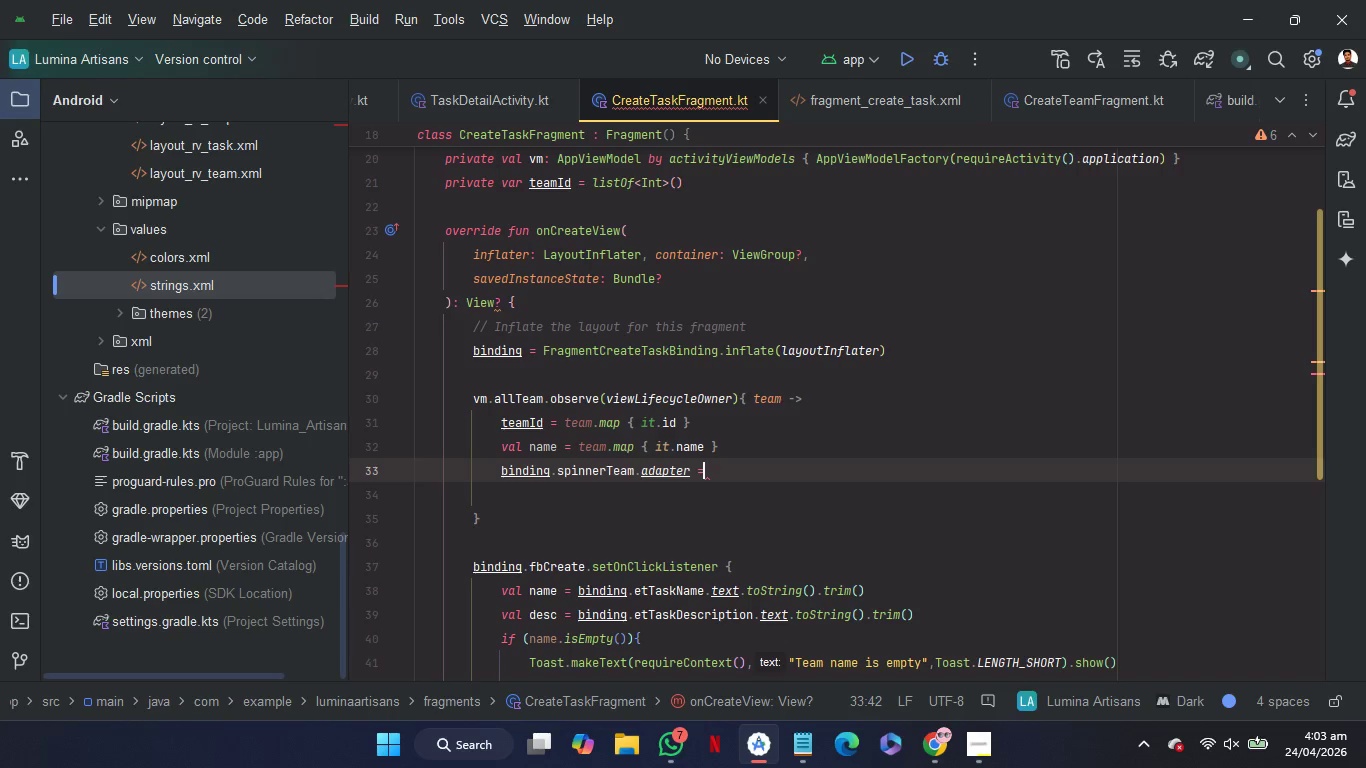 
key(Space)
 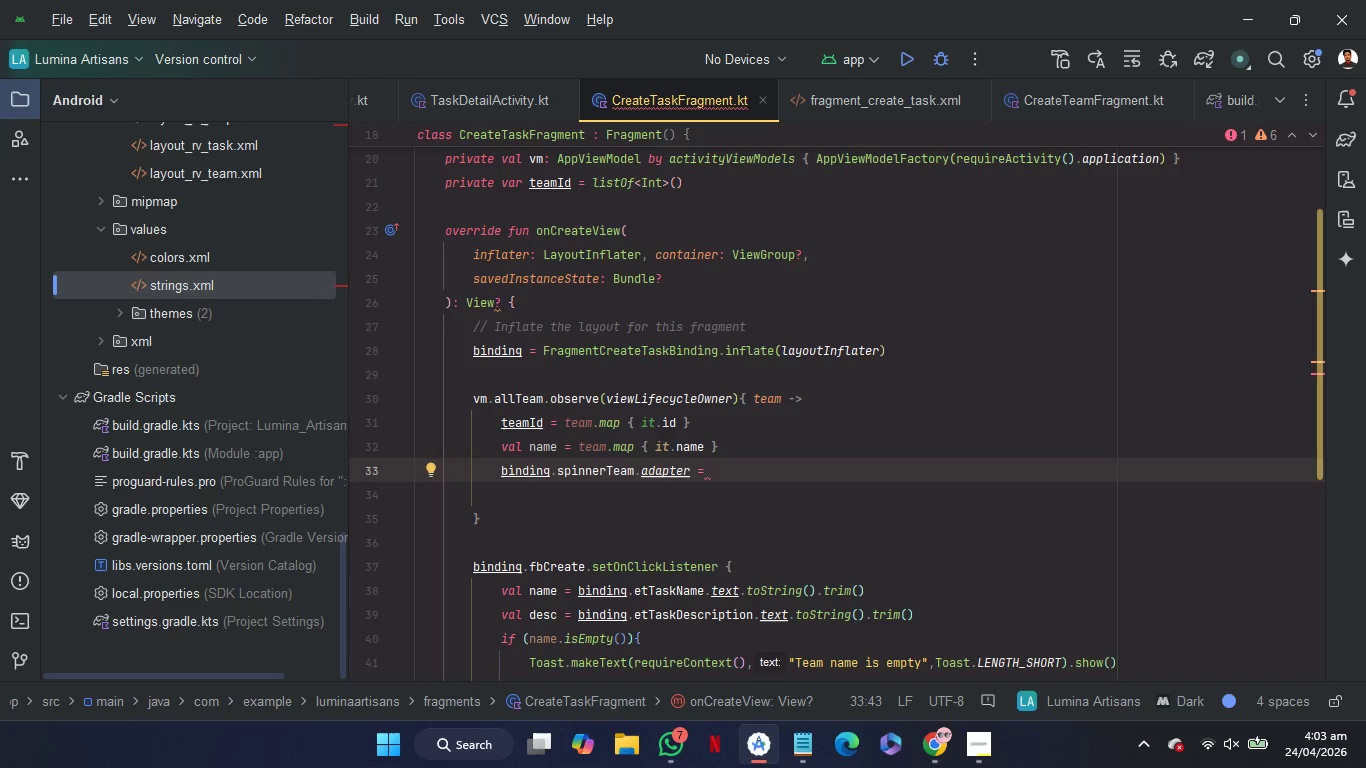 
key(Shift+A)
 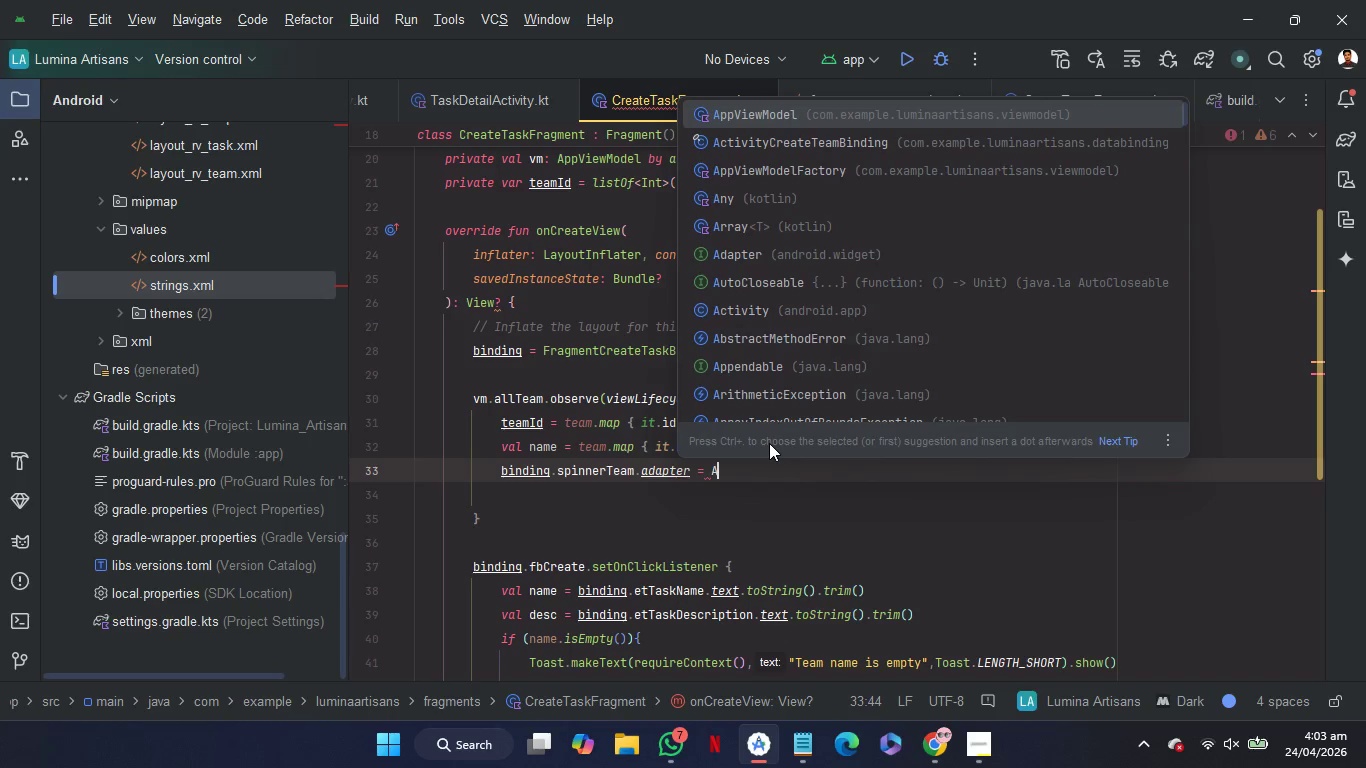 
key(ArrowDown)
 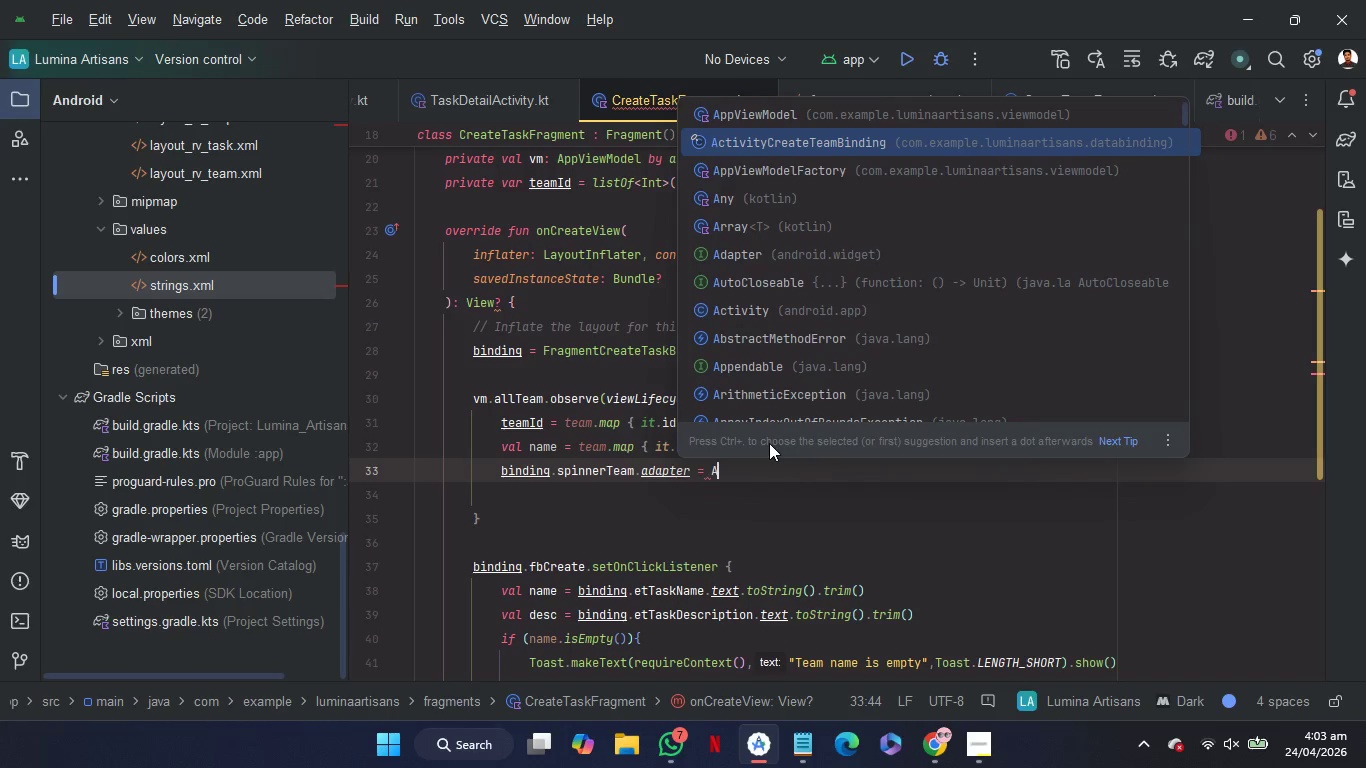 
wait(7.91)
 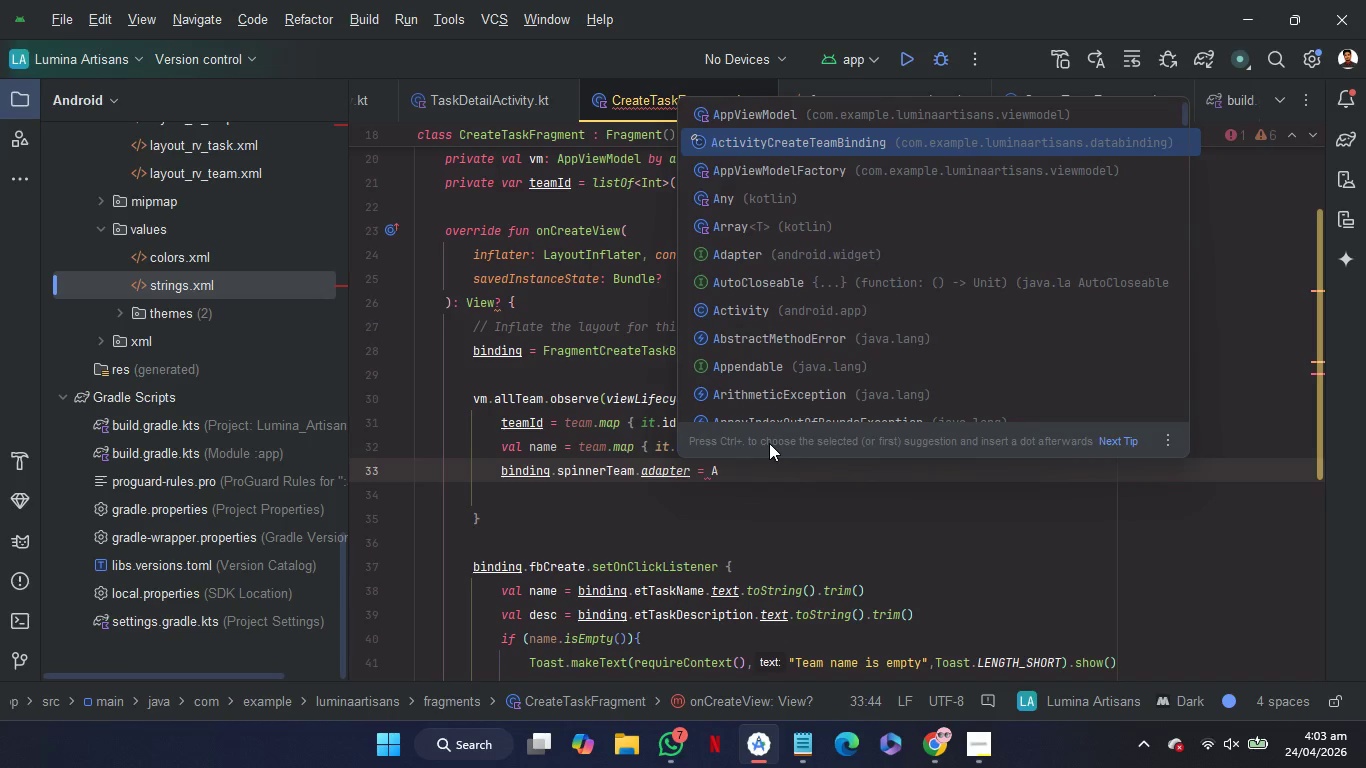 
key(R)
 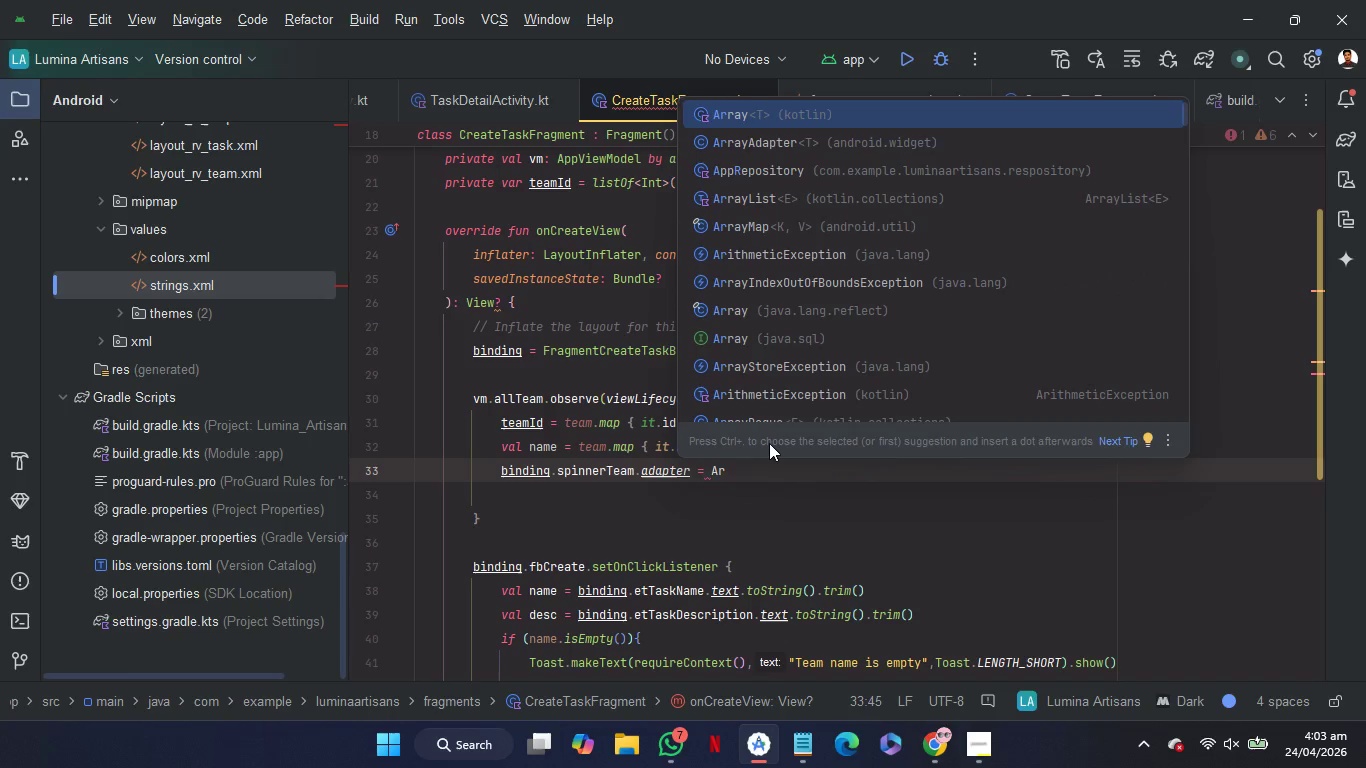 
key(ArrowDown)
 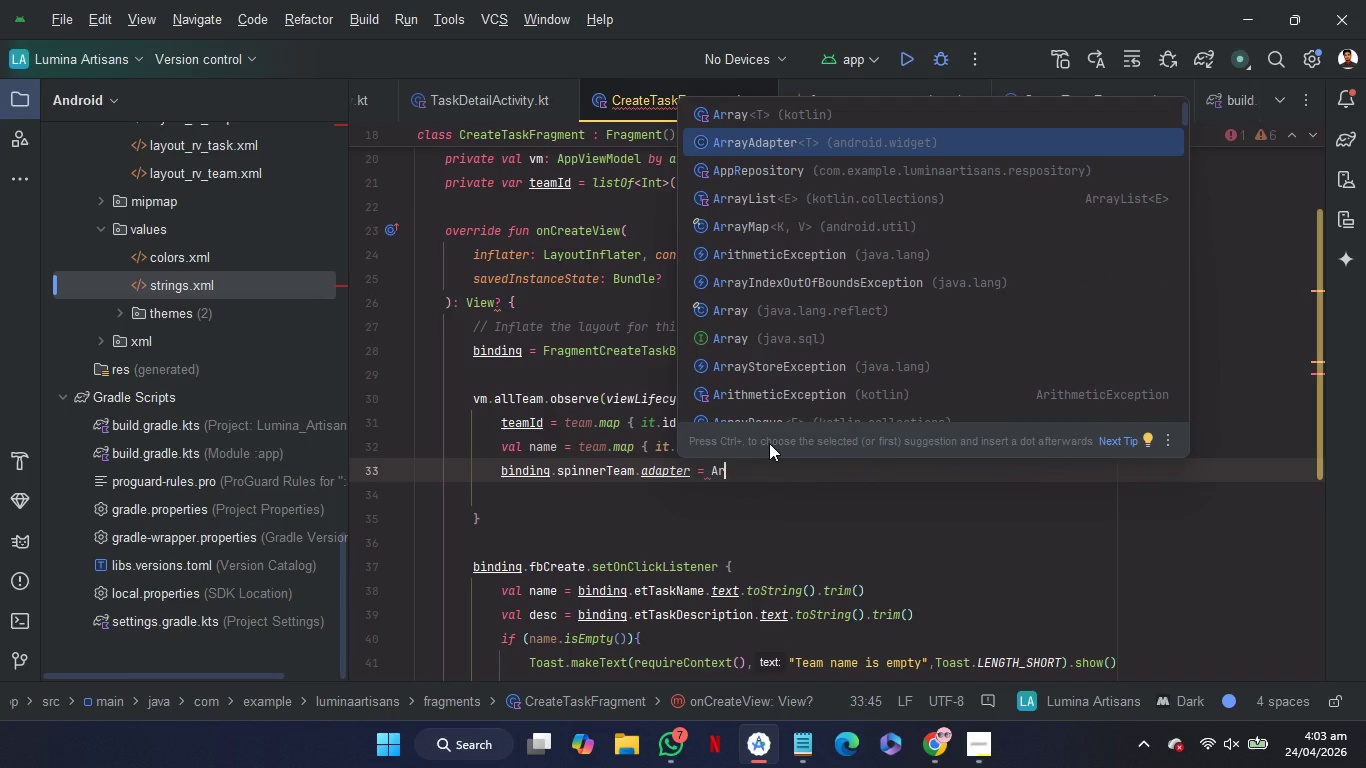 
key(Enter)
 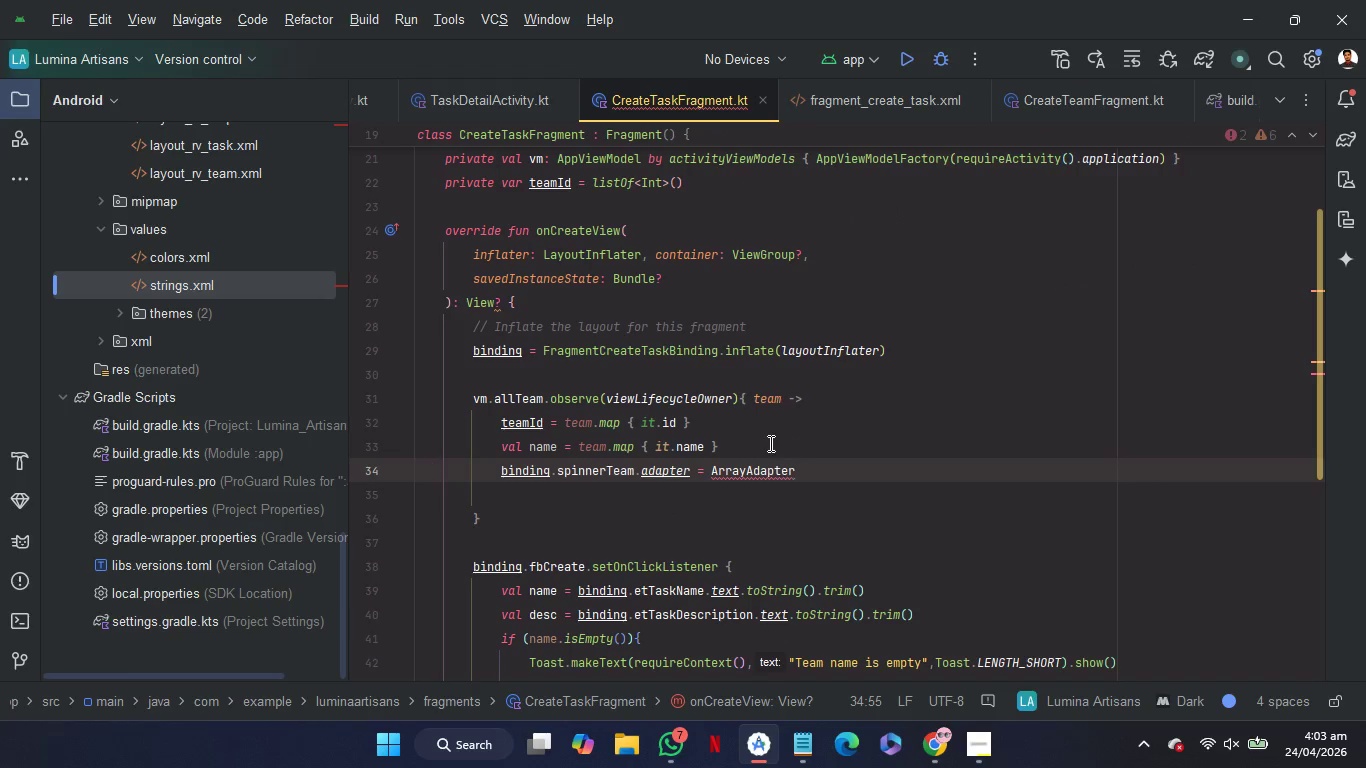 
type((req)
 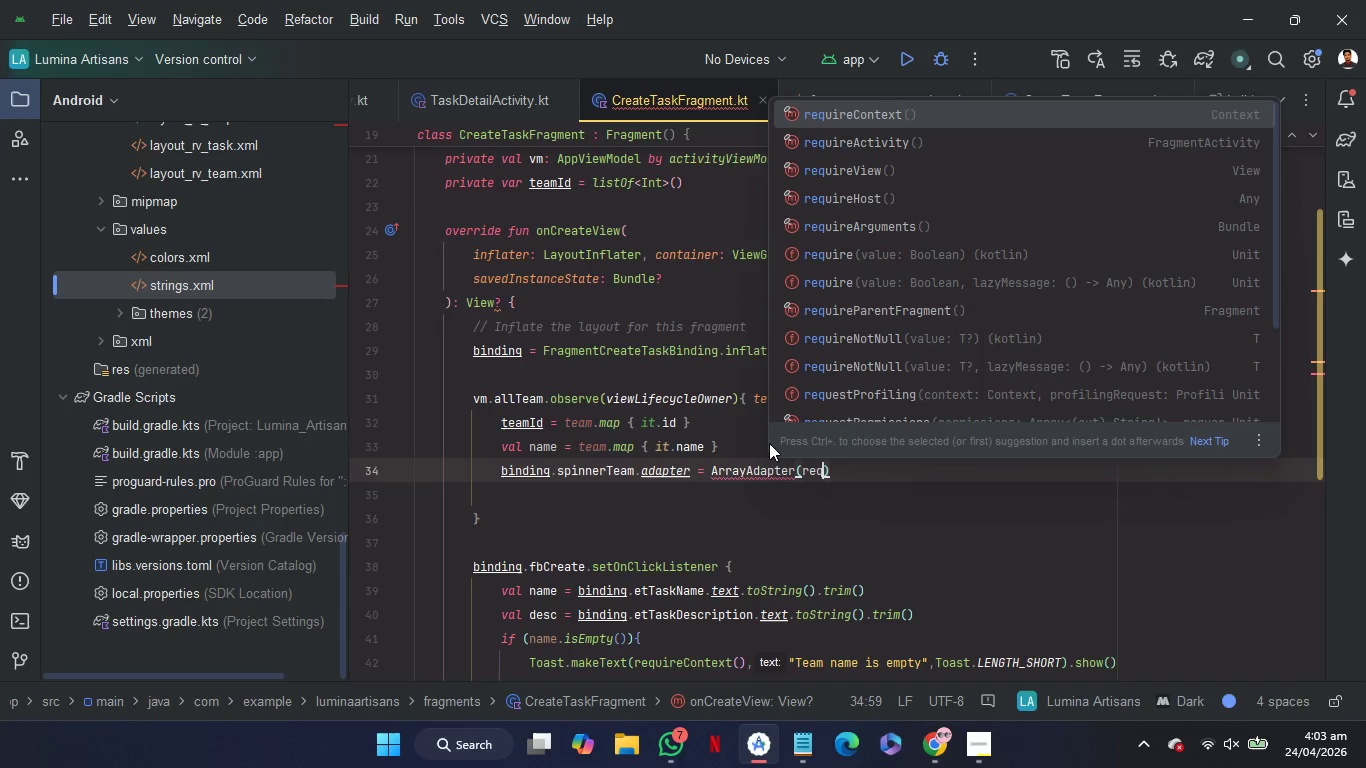 
key(Enter)
 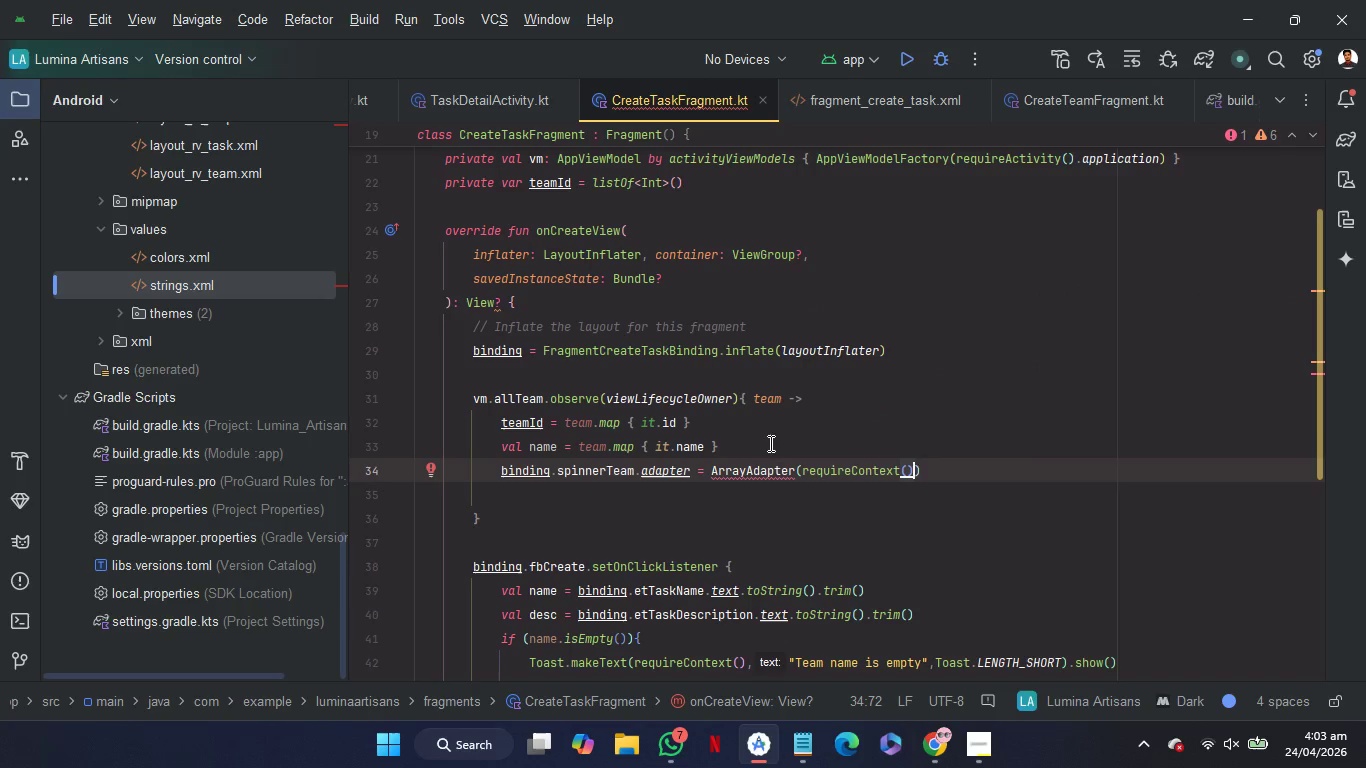 
wait(6.59)
 